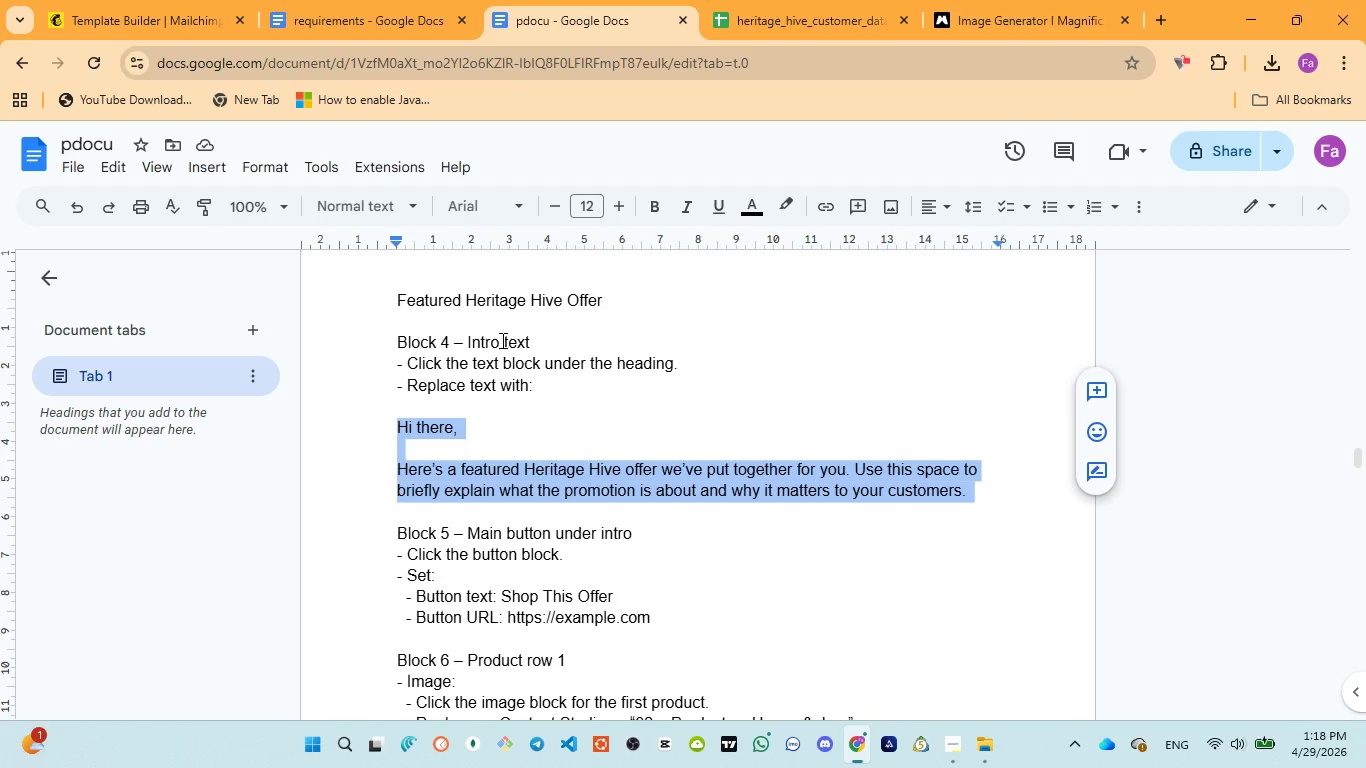 
left_click([162, 9])
 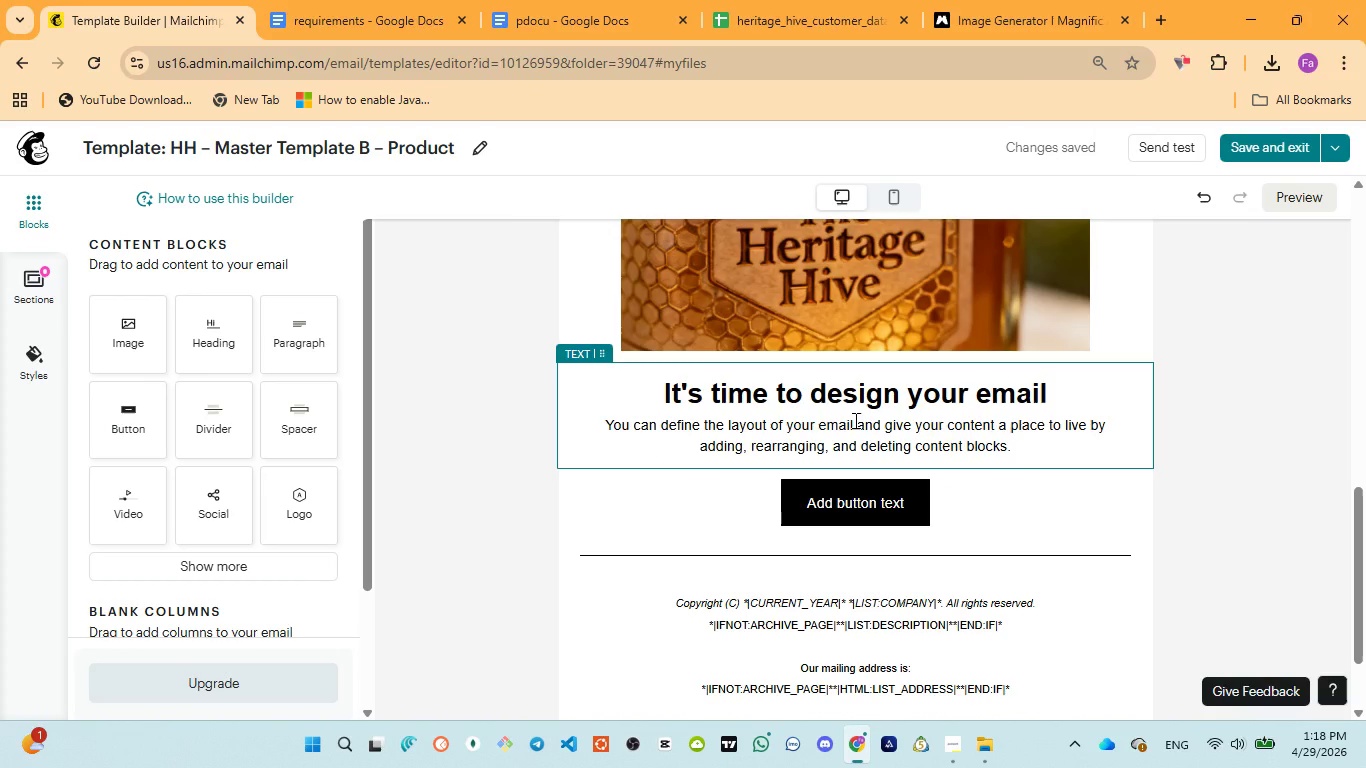 
key(Control+A)
 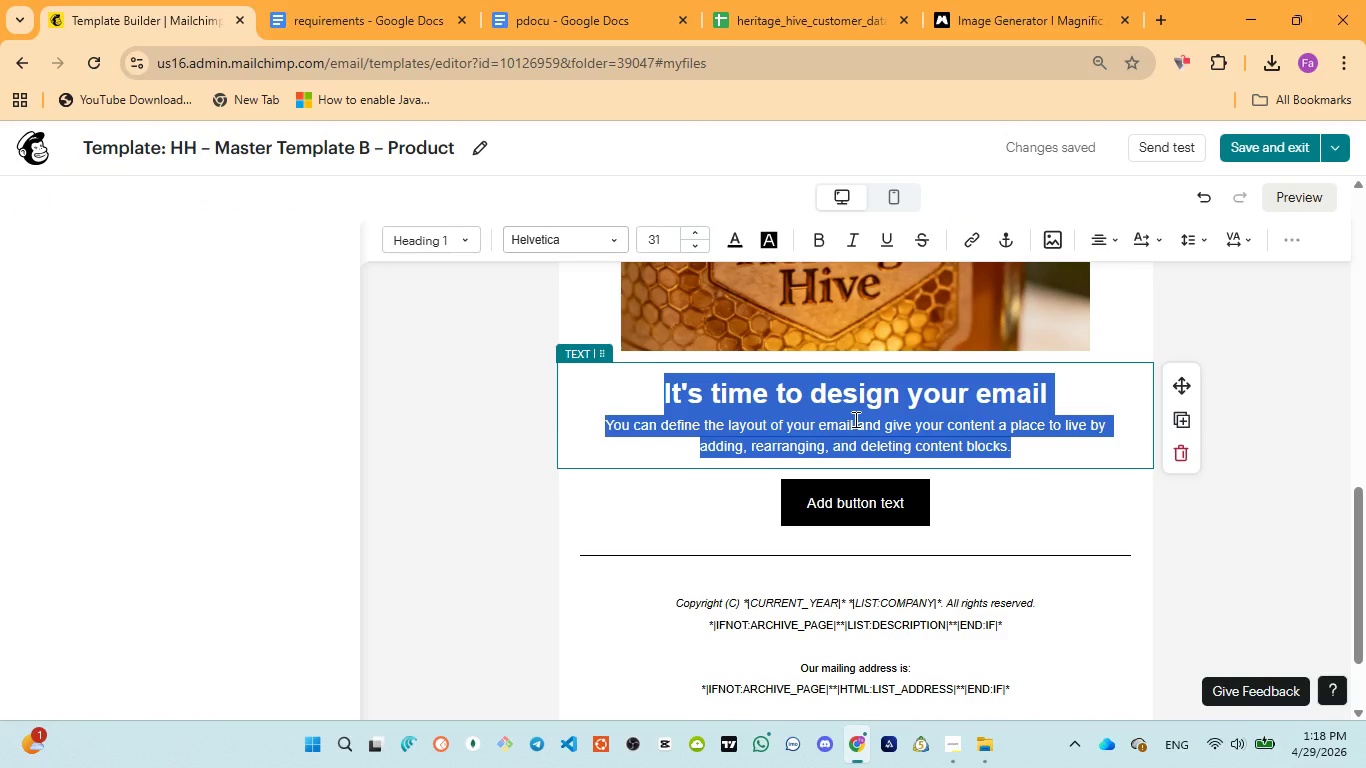 
key(Control+V)
 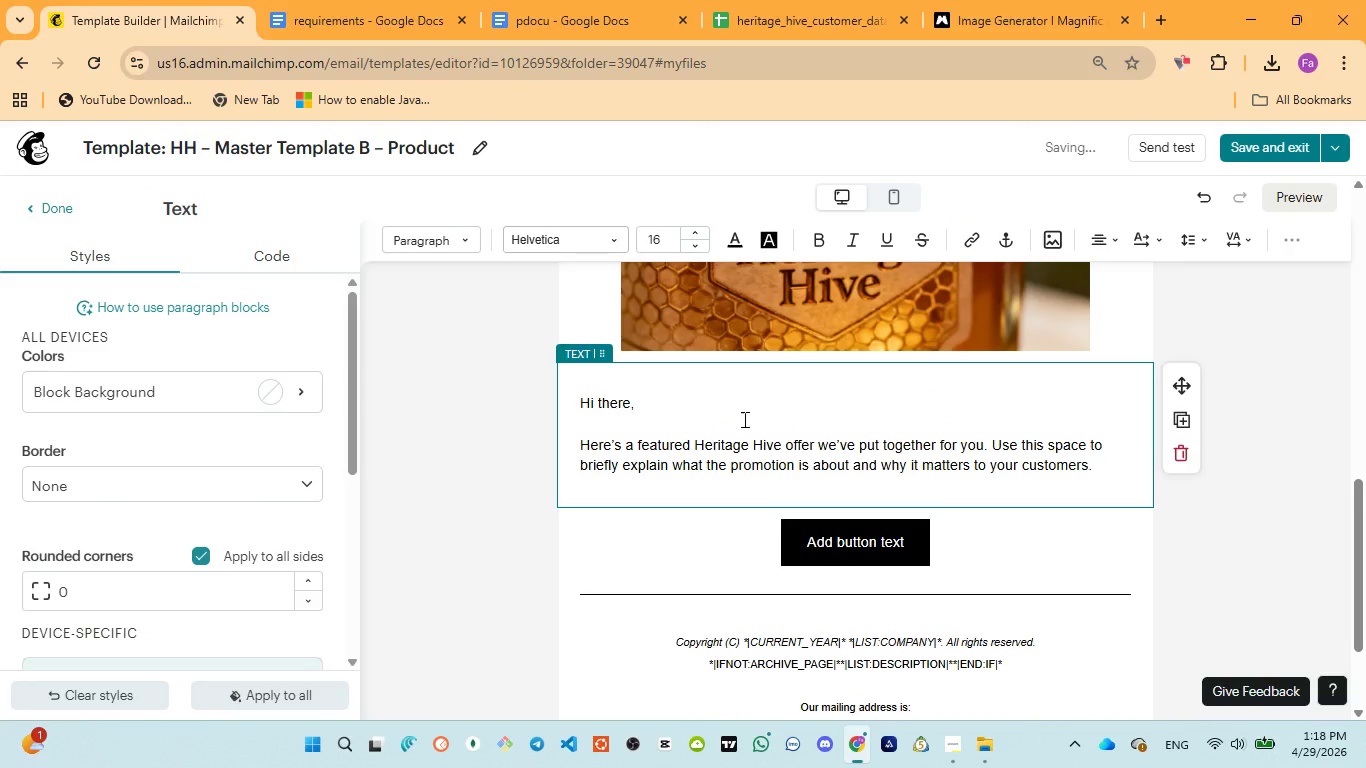 
key(Control+A)
 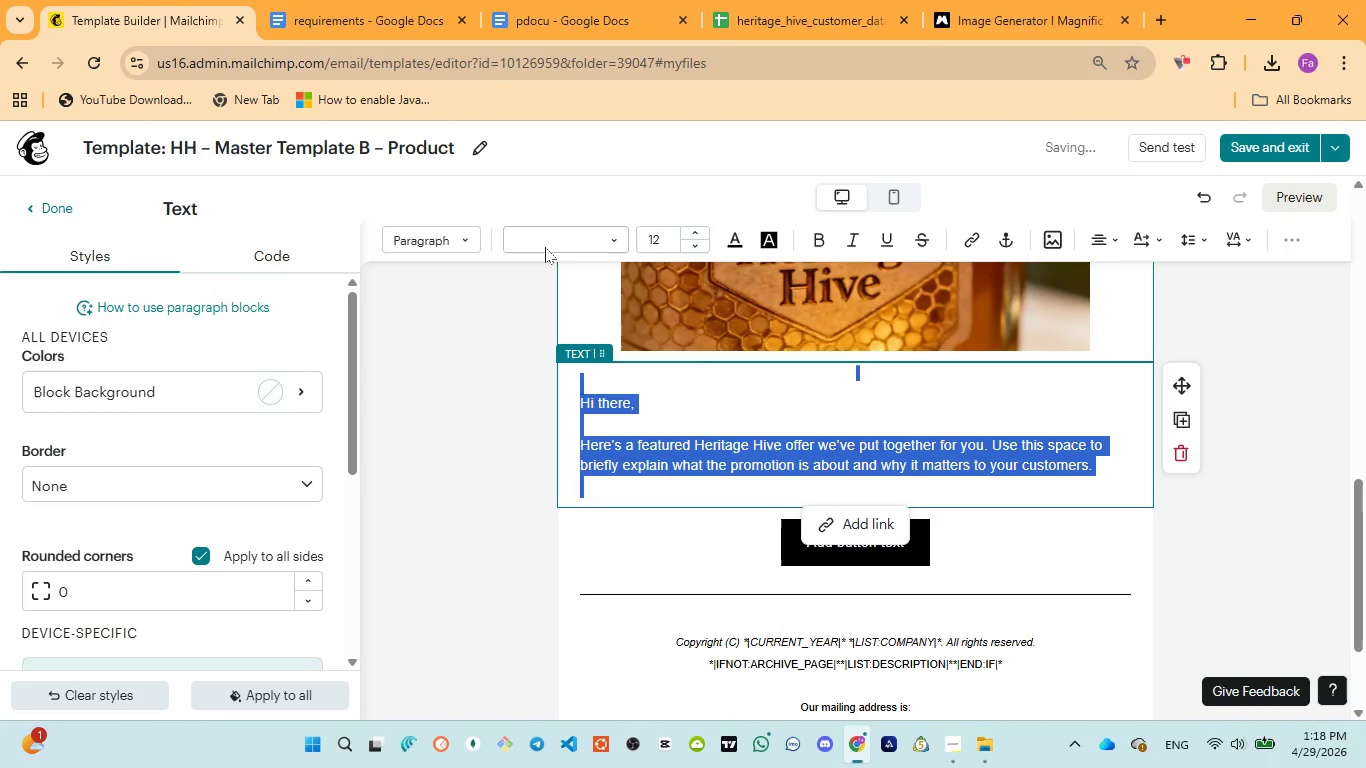 
left_click([550, 241])
 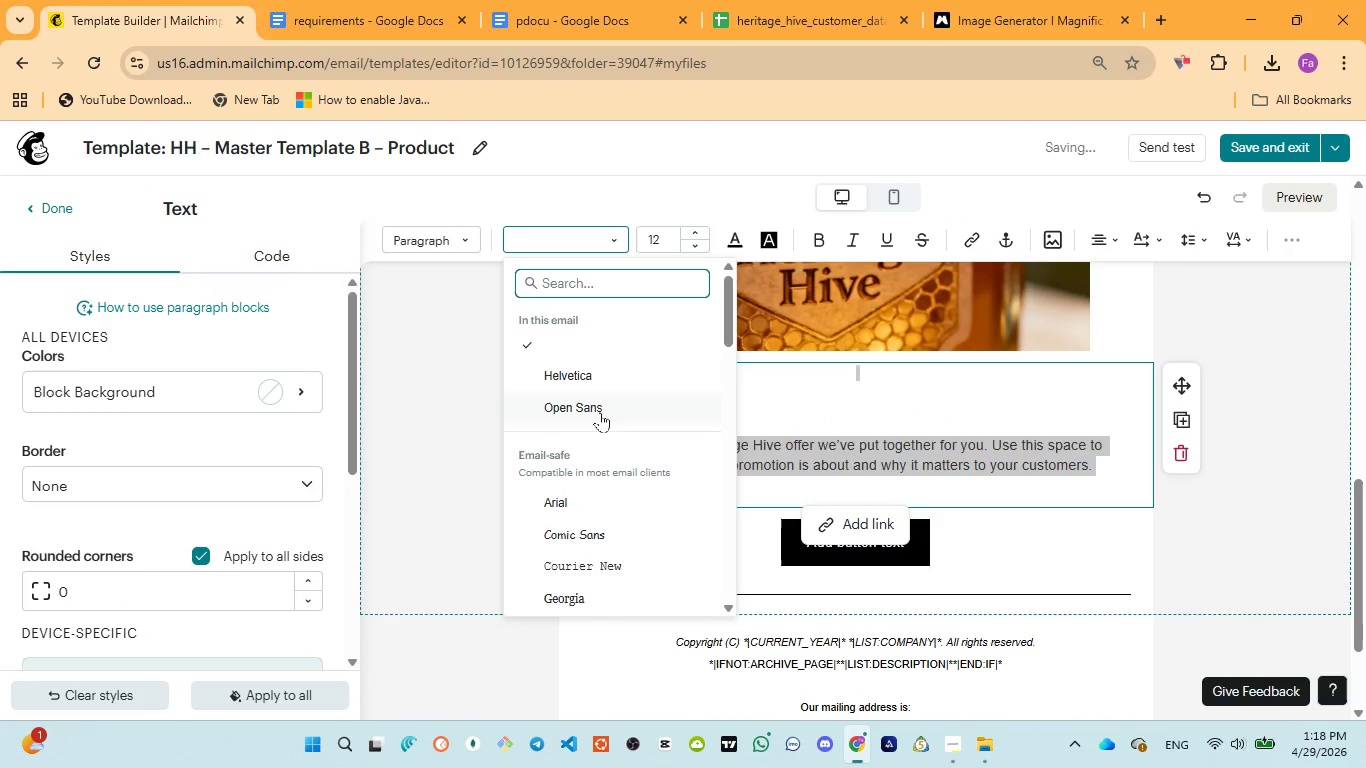 
left_click([600, 412])
 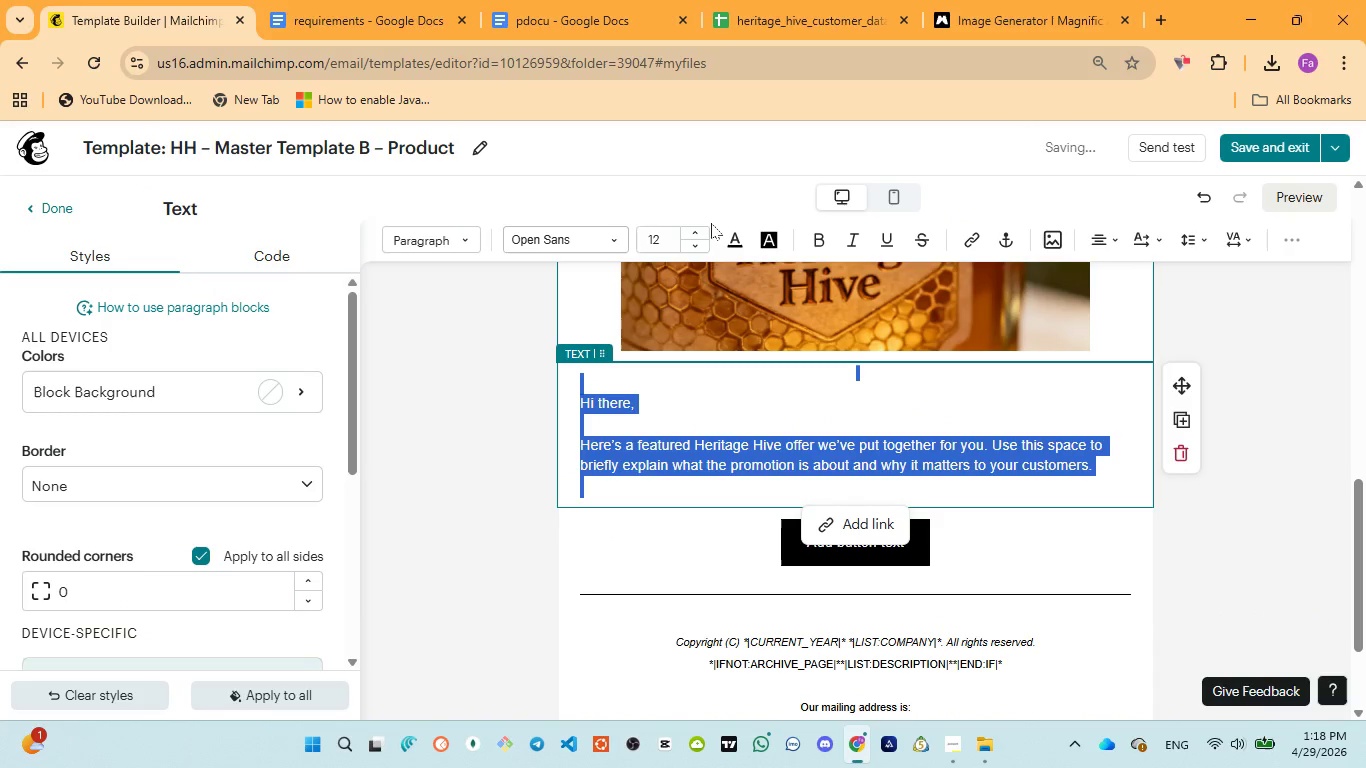 
left_click([693, 230])
 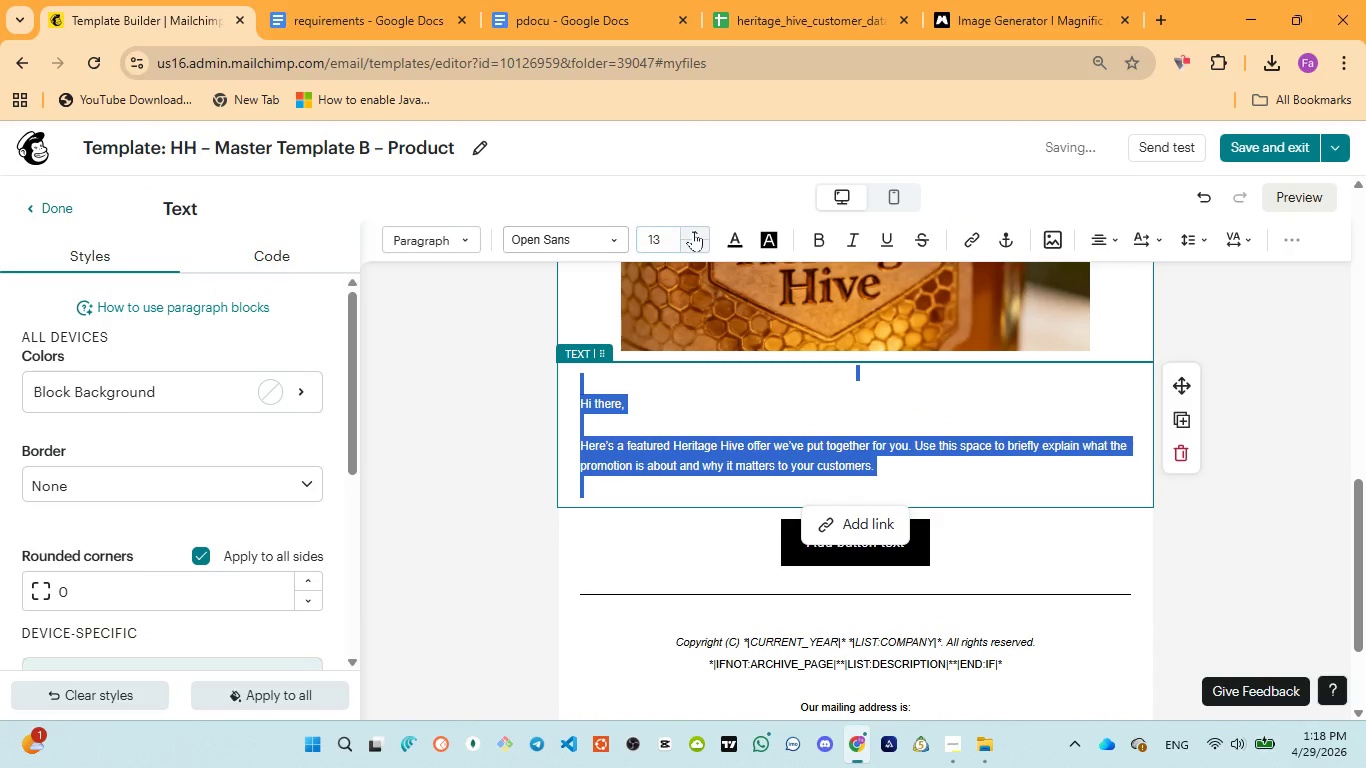 
left_click([692, 231])
 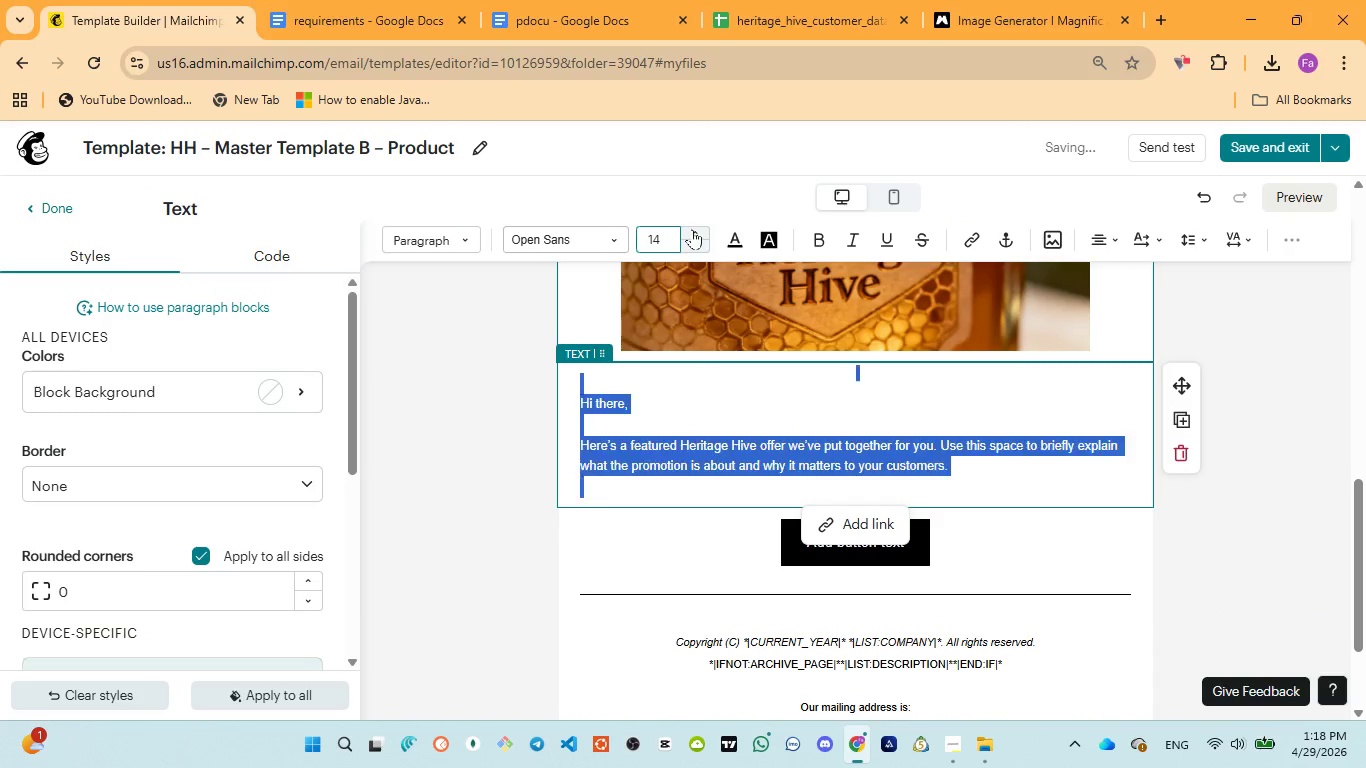 
left_click([692, 229])
 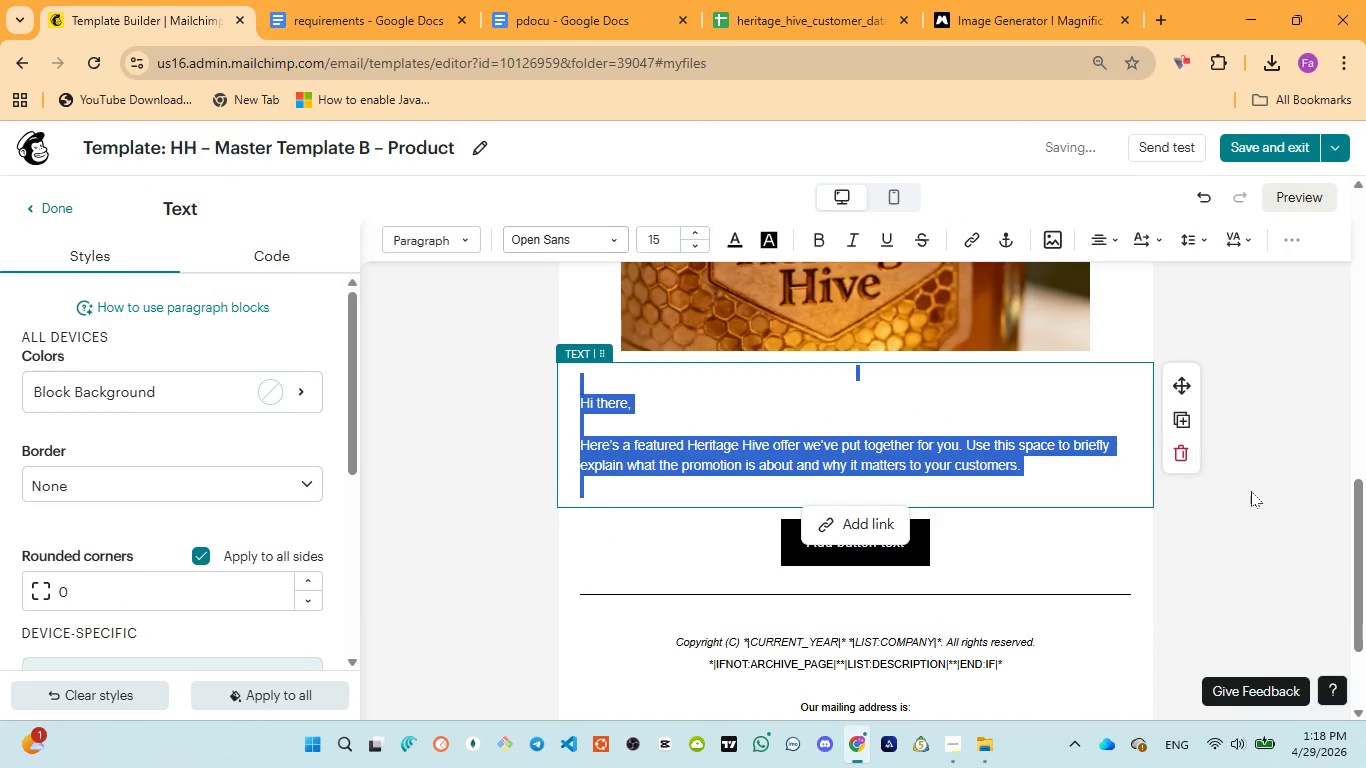 
left_click([1246, 542])
 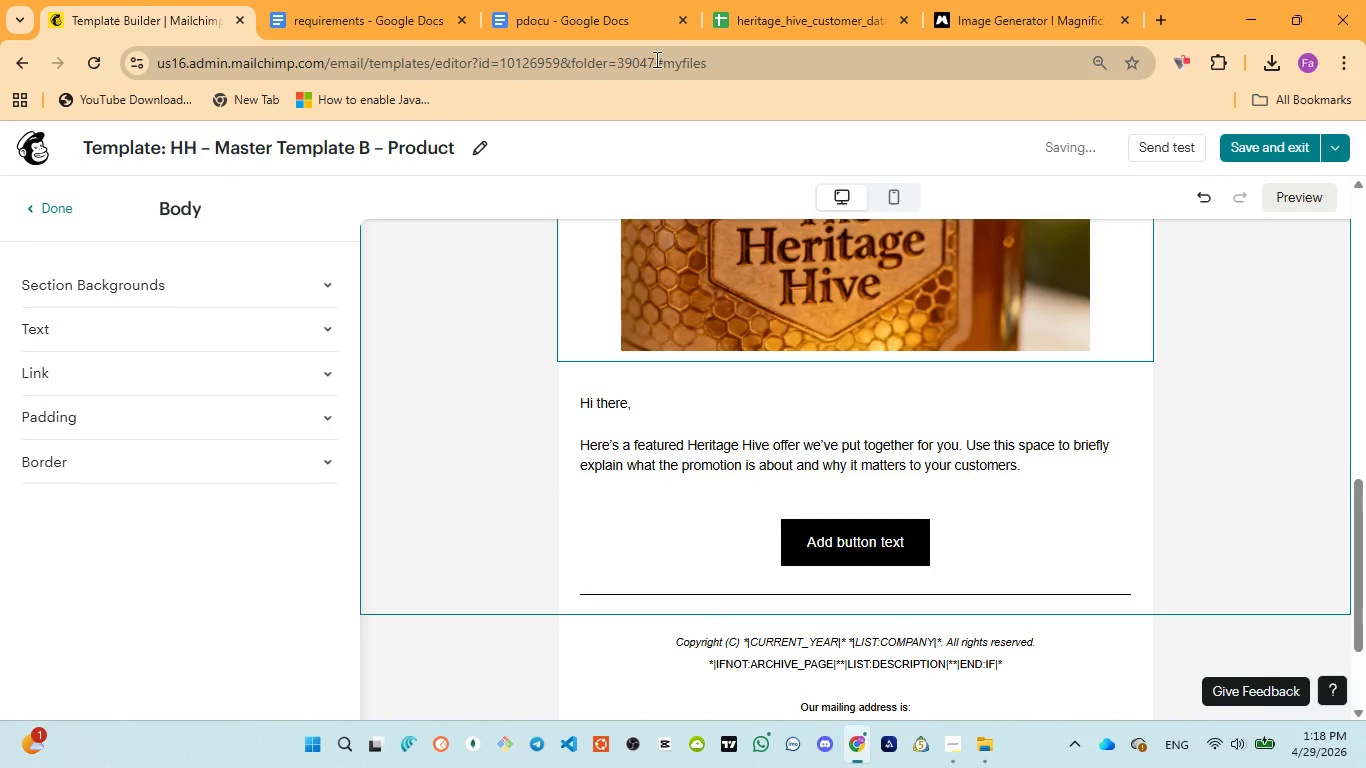 
left_click([565, 24])
 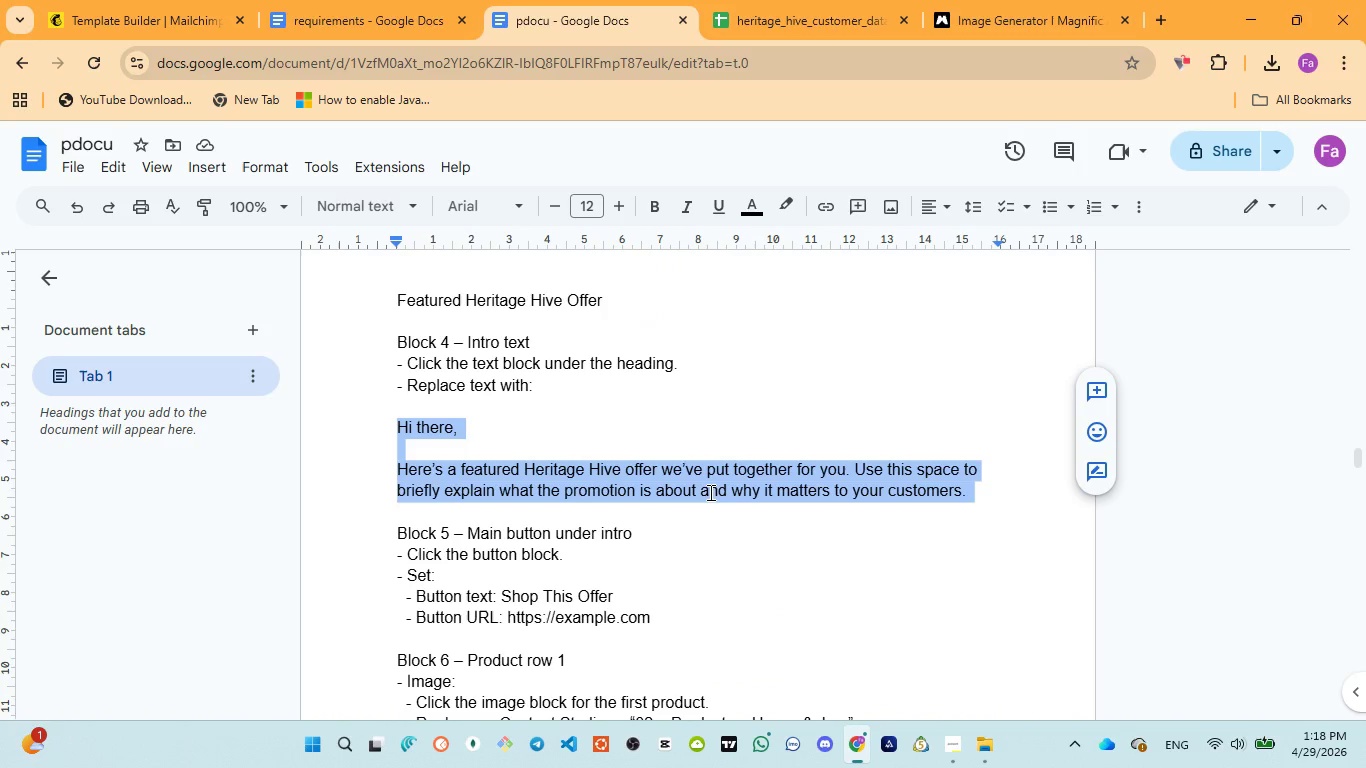 
scroll: coordinate [709, 496], scroll_direction: down, amount: 2.0
 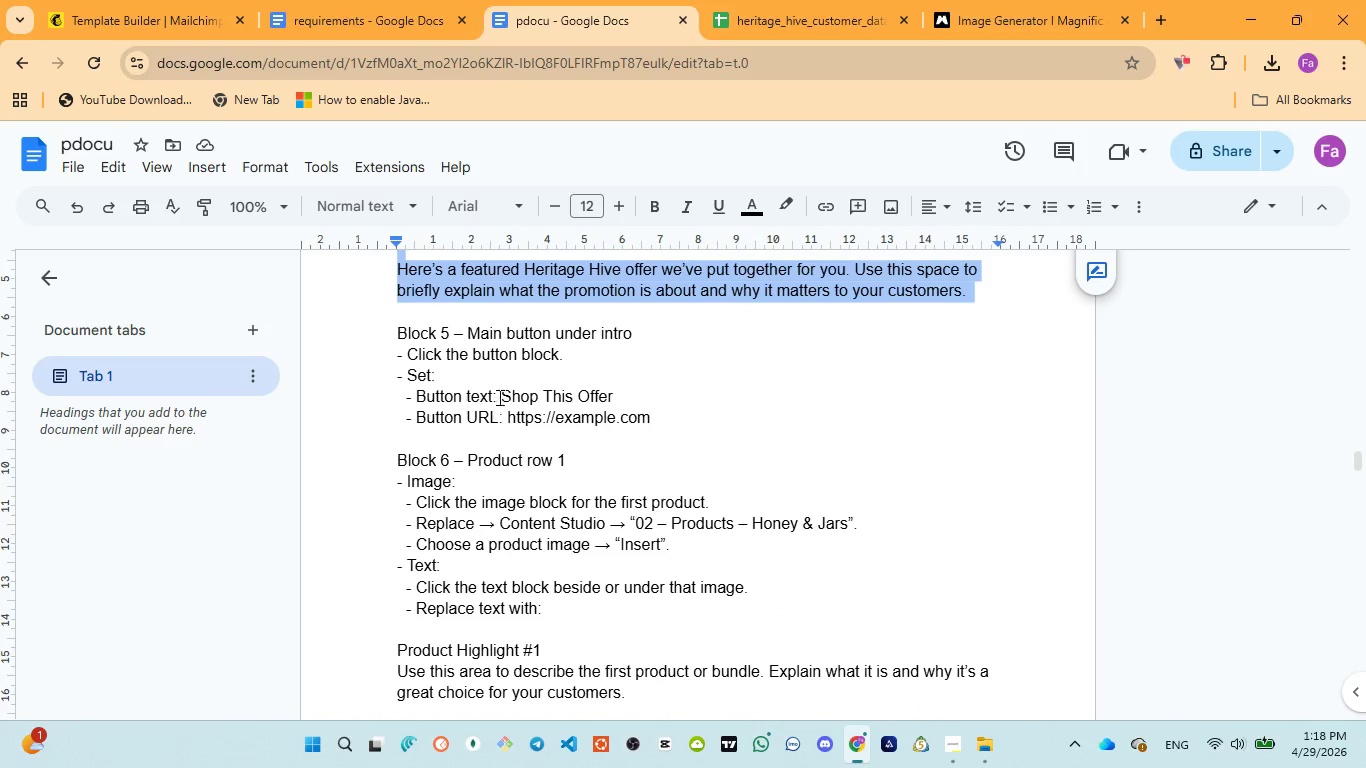 
left_click_drag(start_coordinate=[504, 391], to_coordinate=[618, 390])
 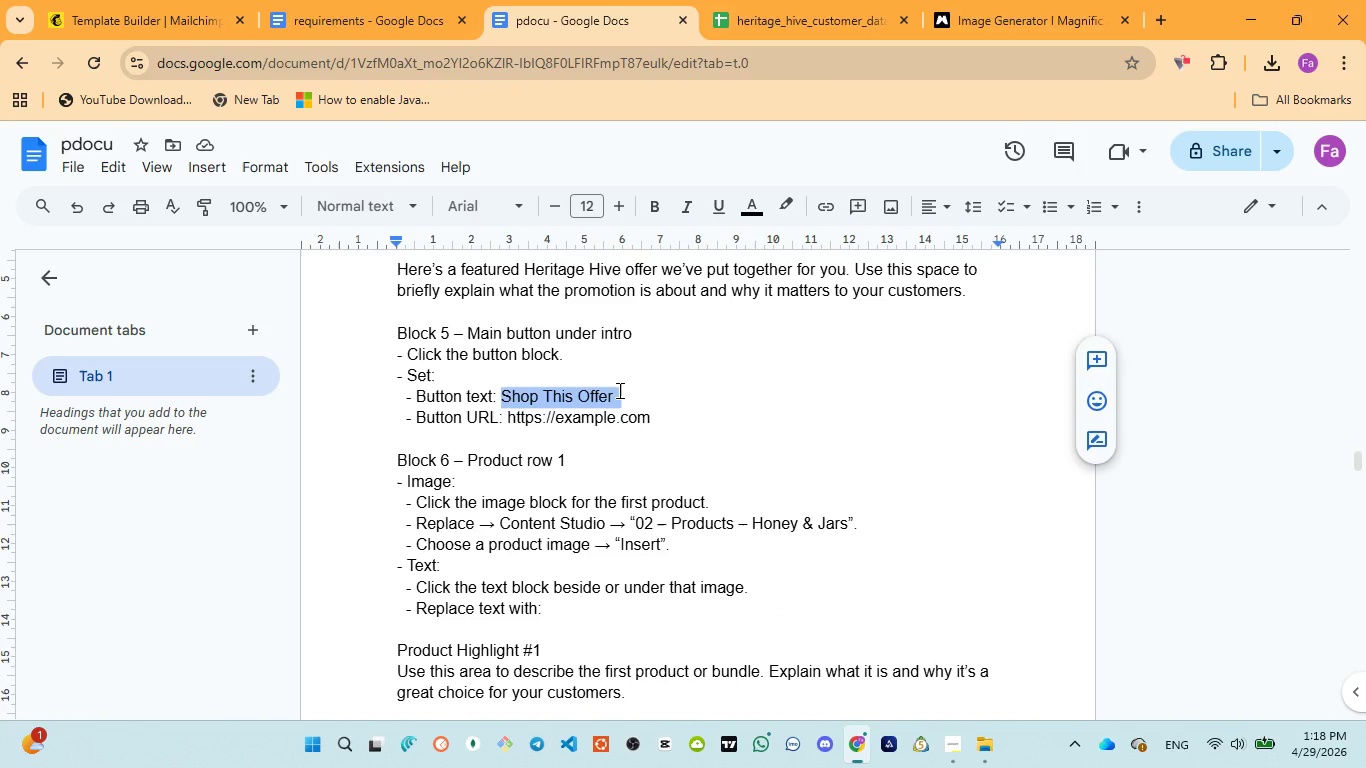 
key(Control+C)
 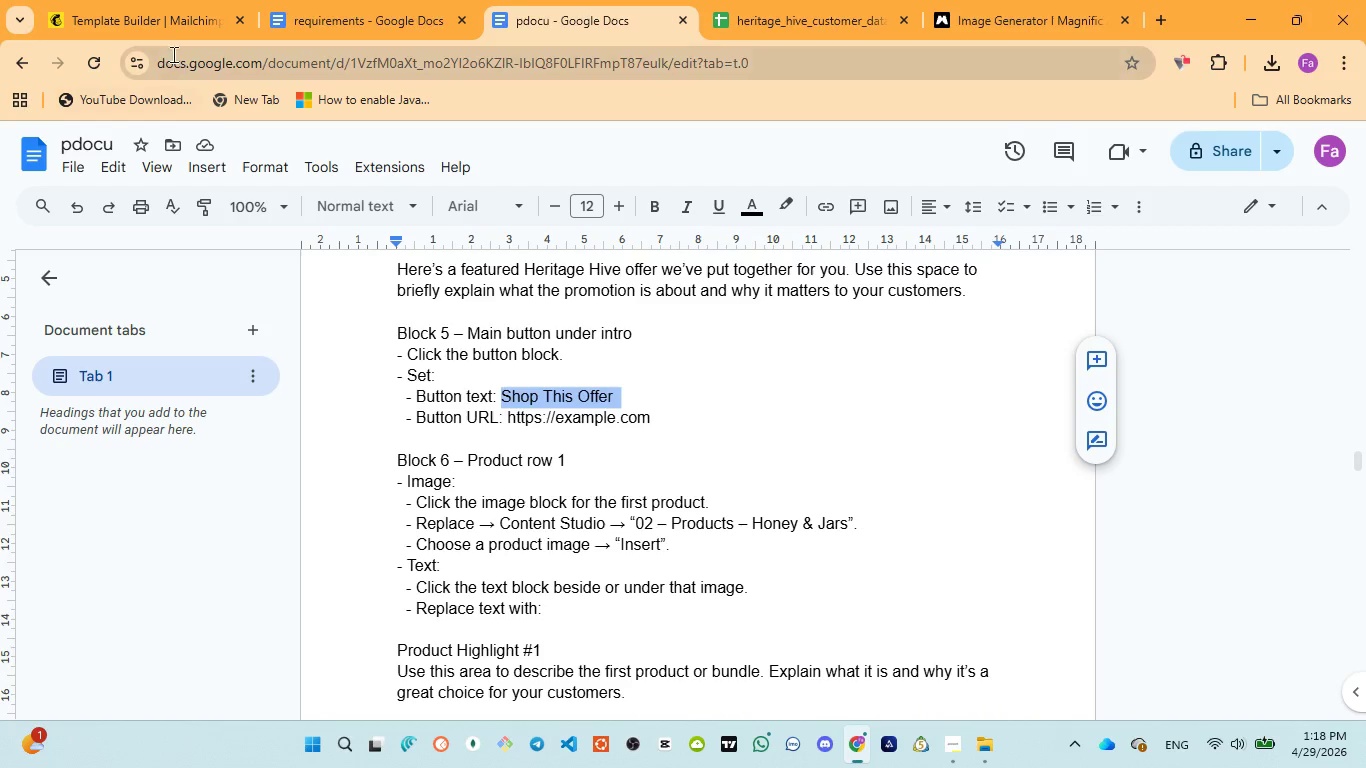 
left_click([159, 31])
 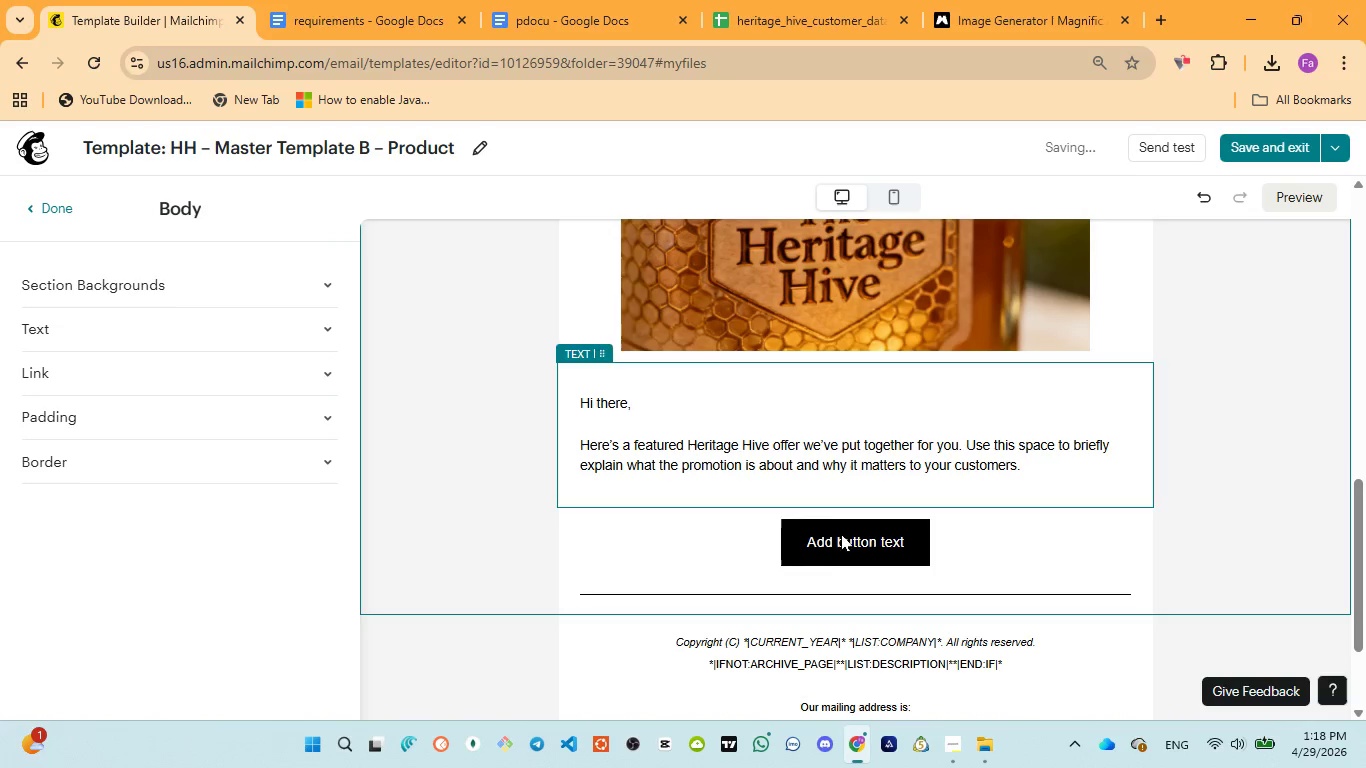 
left_click([838, 538])
 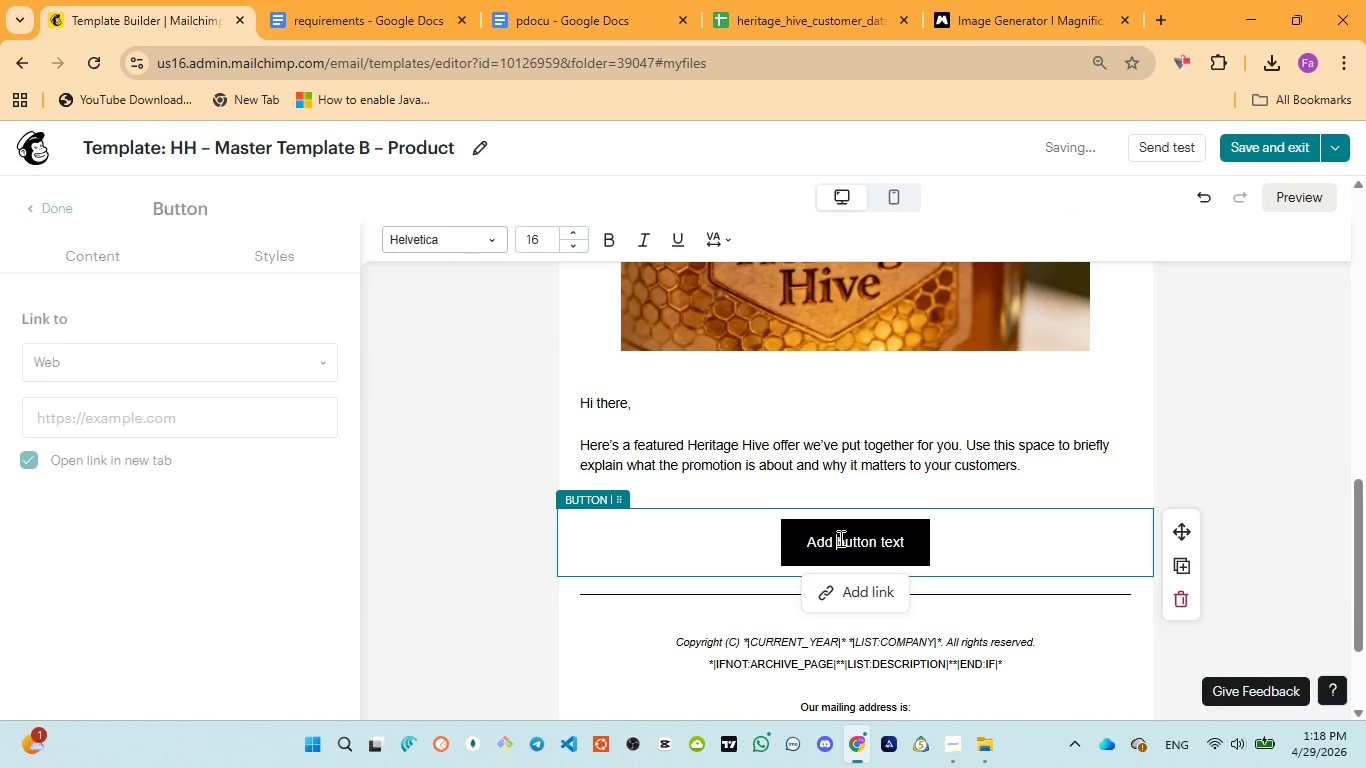 
key(Control+A)
 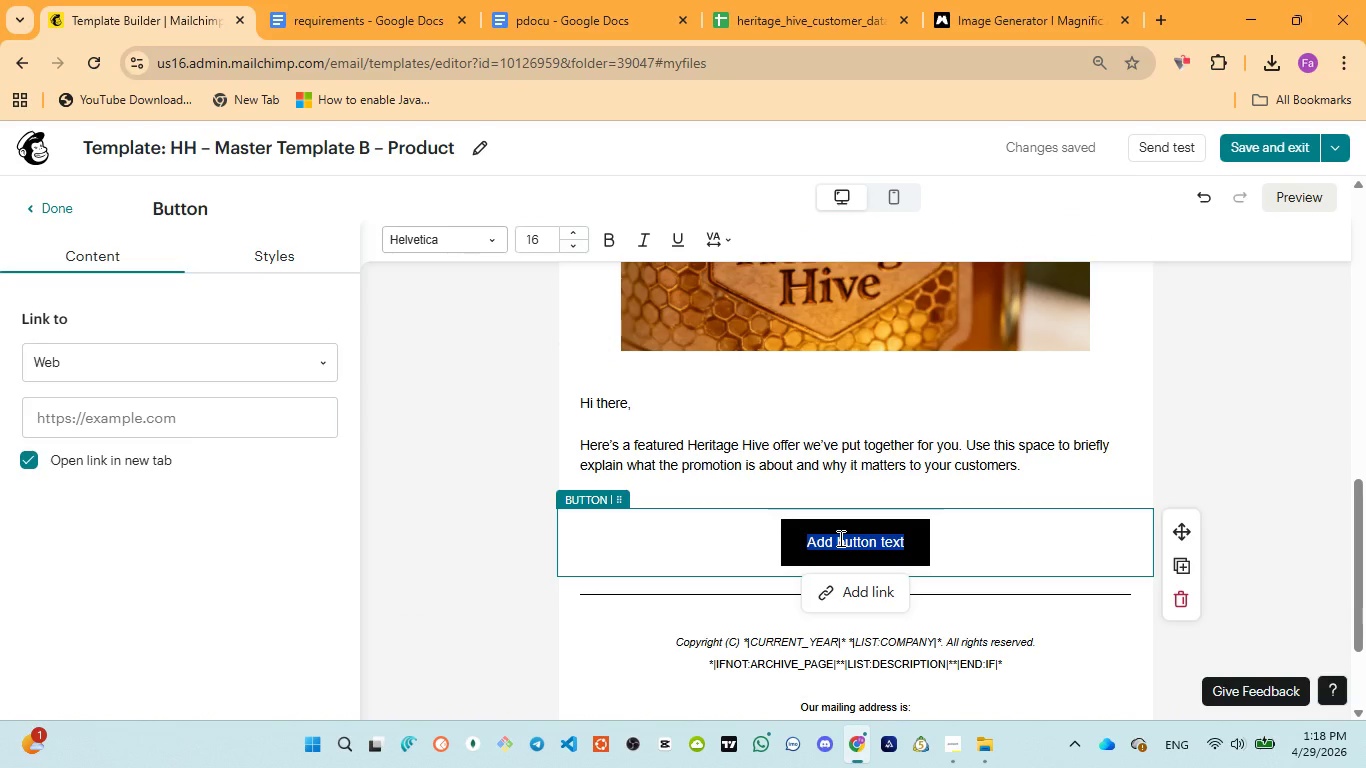 
key(Control+V)
 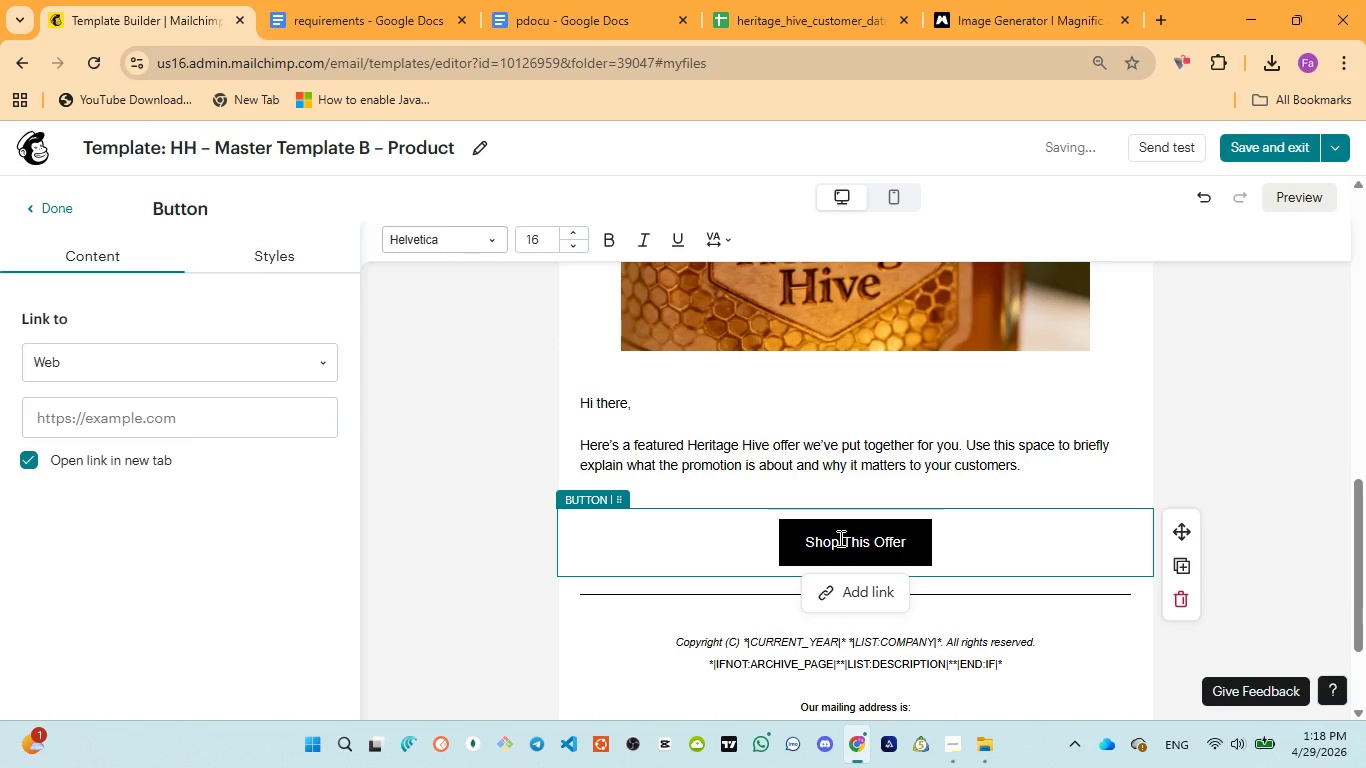 
key(Control+A)
 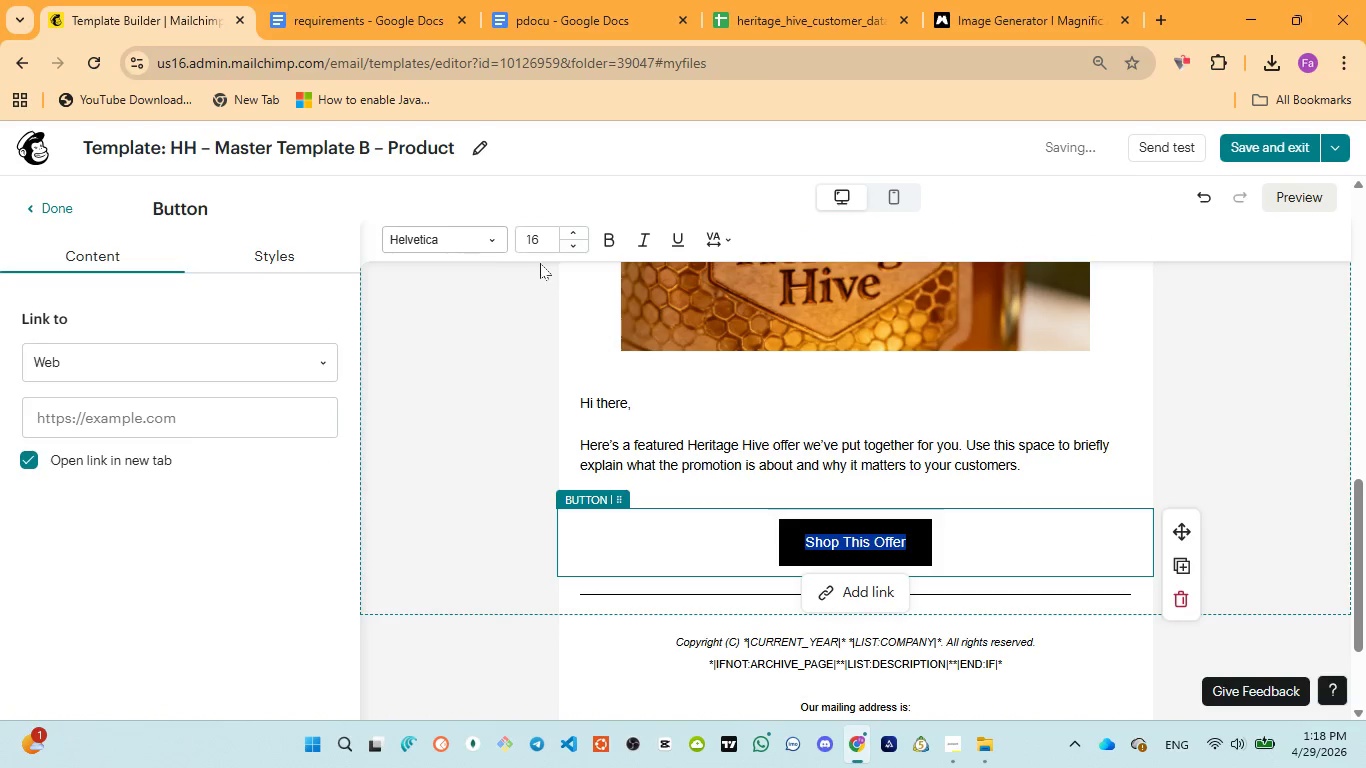 
left_click([469, 236])
 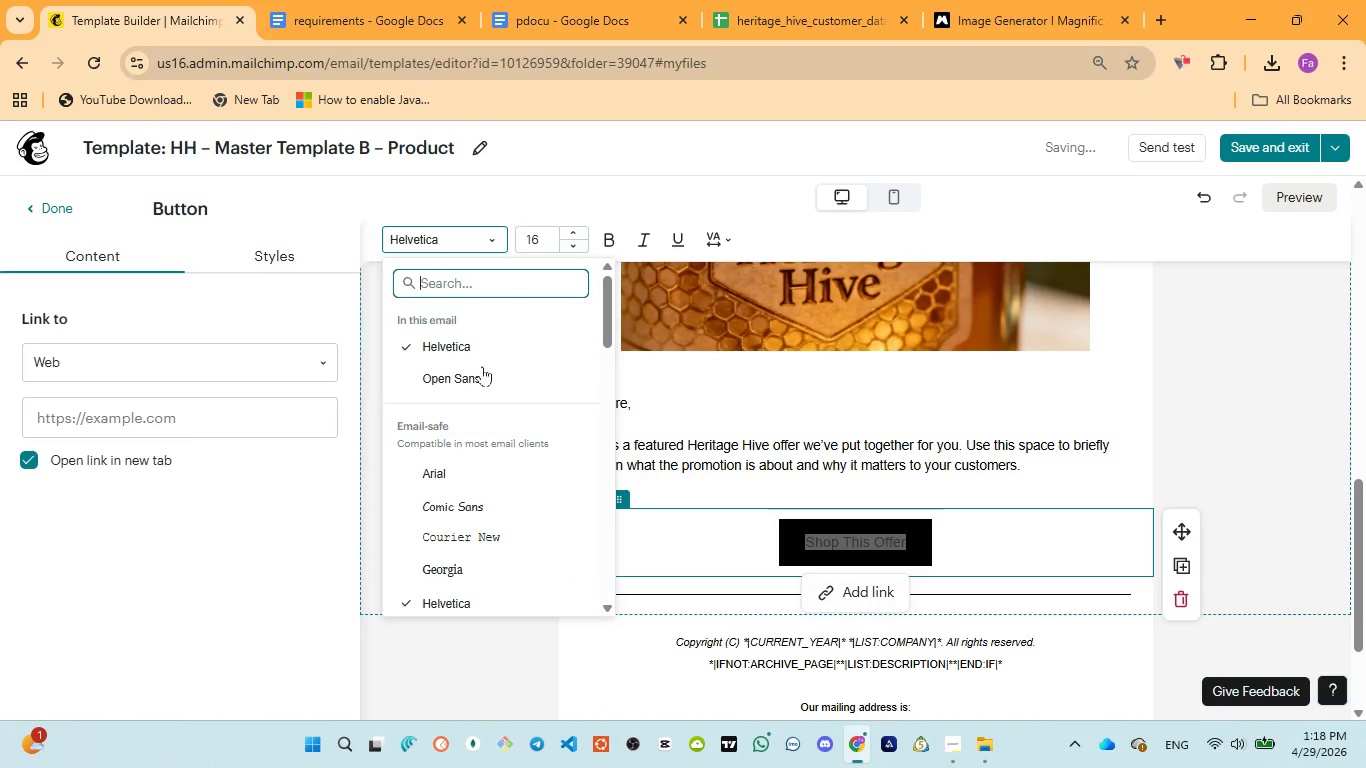 
left_click([478, 374])
 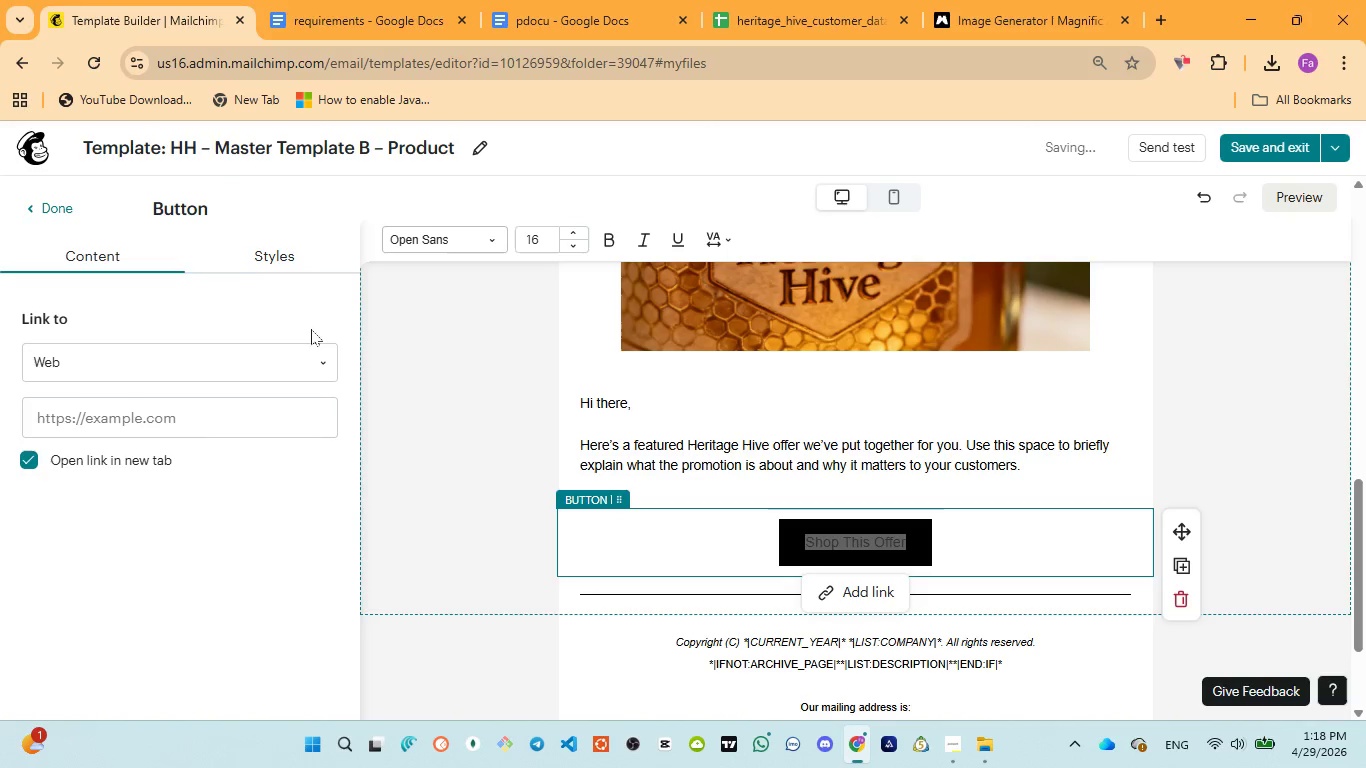 
left_click([263, 253])
 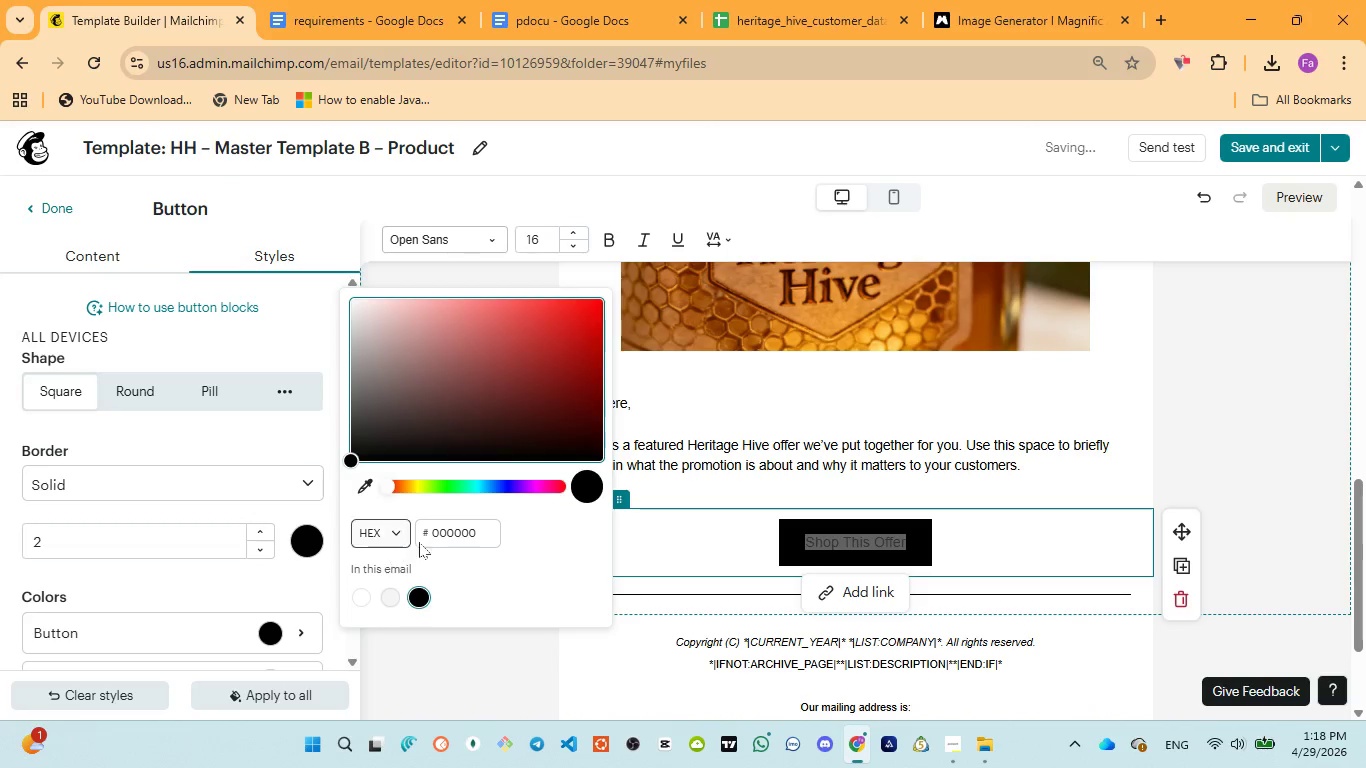 
double_click([459, 529])
 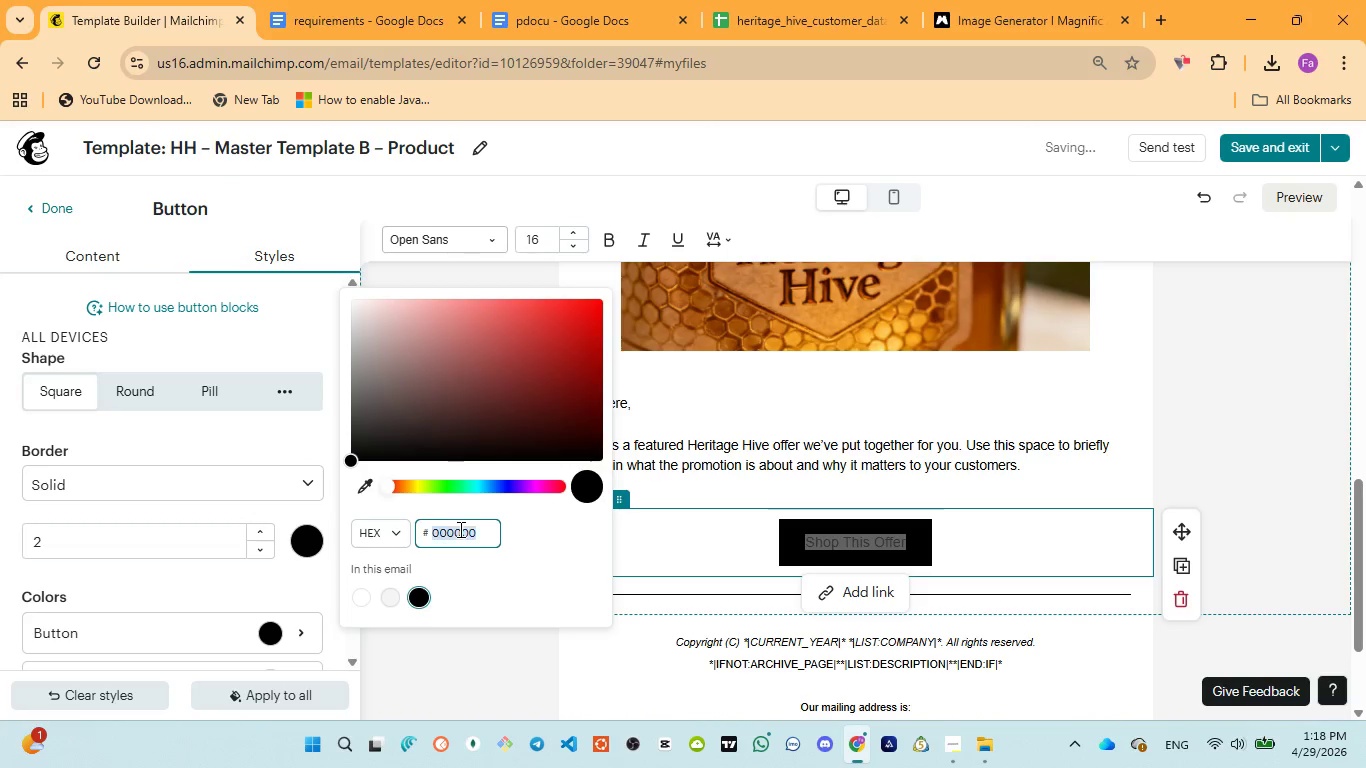 
triple_click([459, 529])
 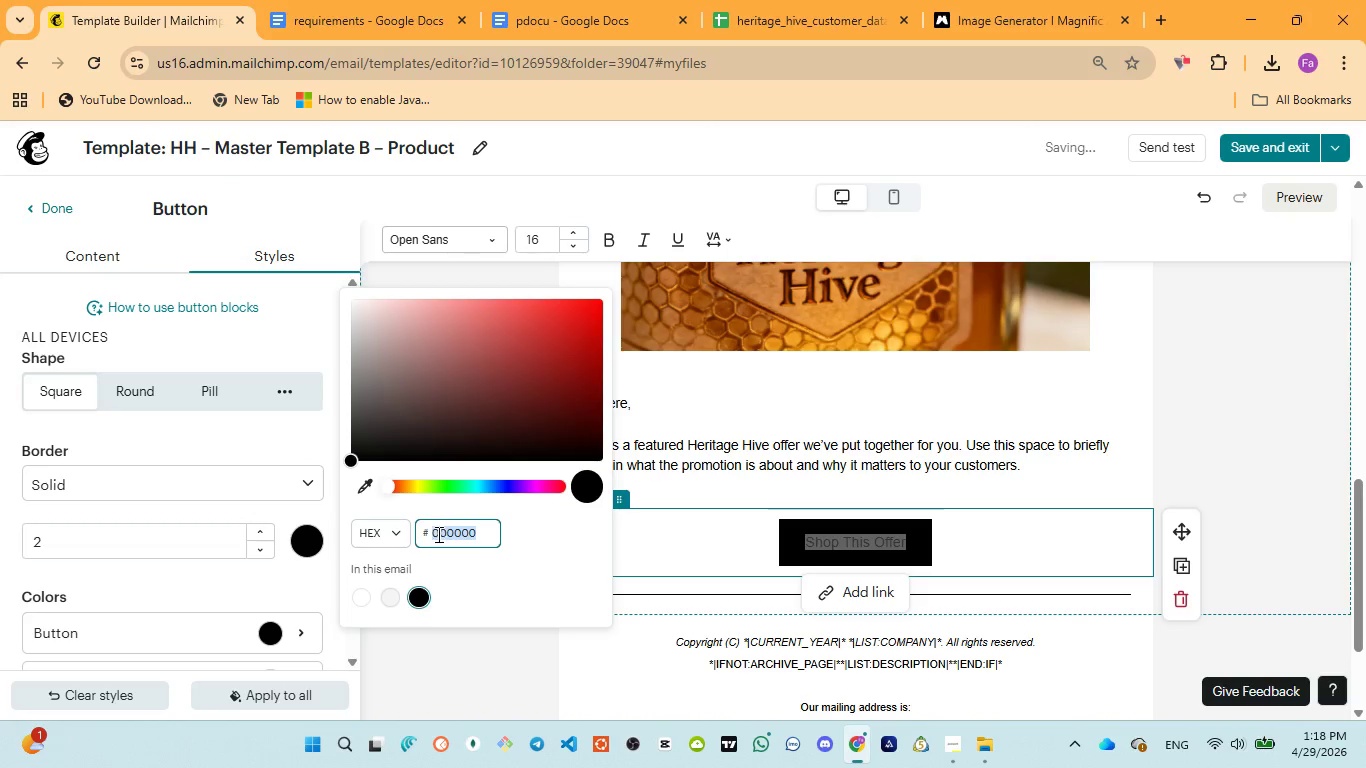 
left_click([405, 535])
 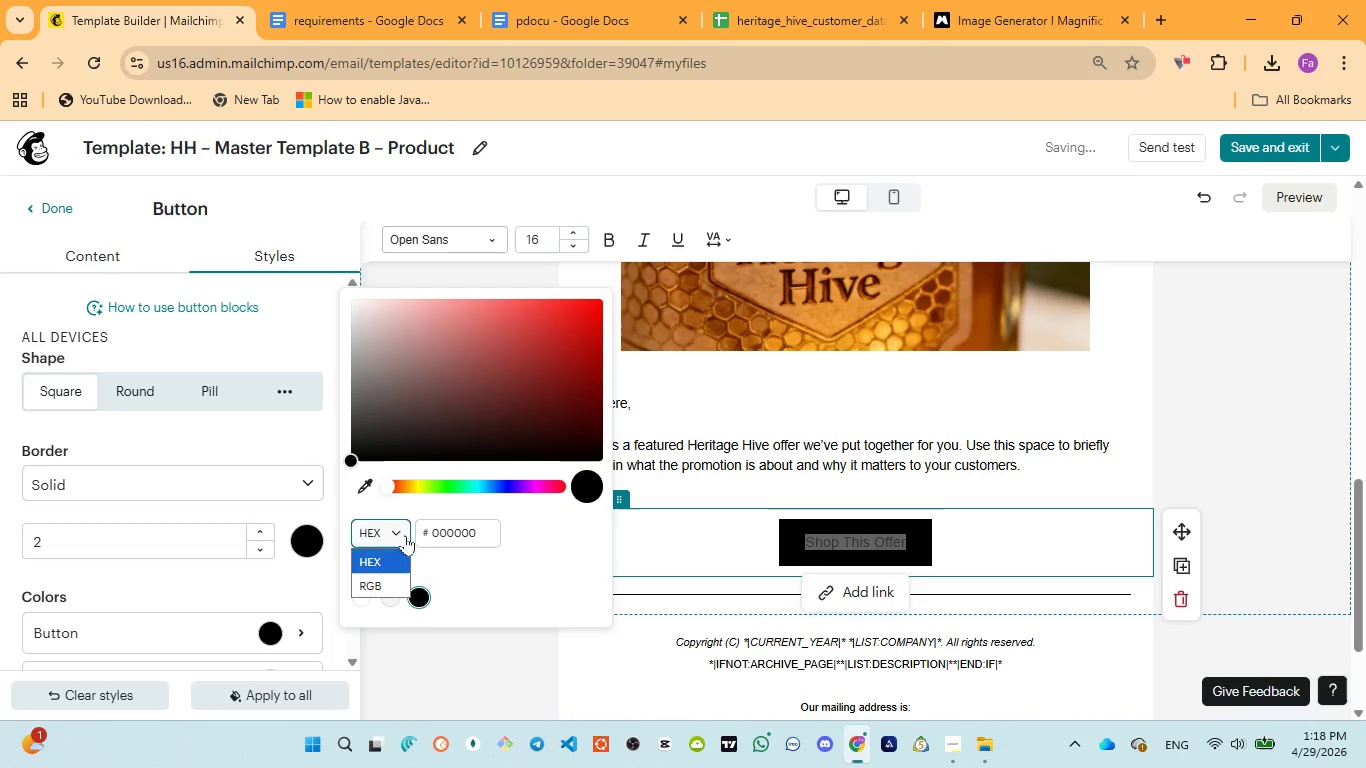 
left_click([405, 535])
 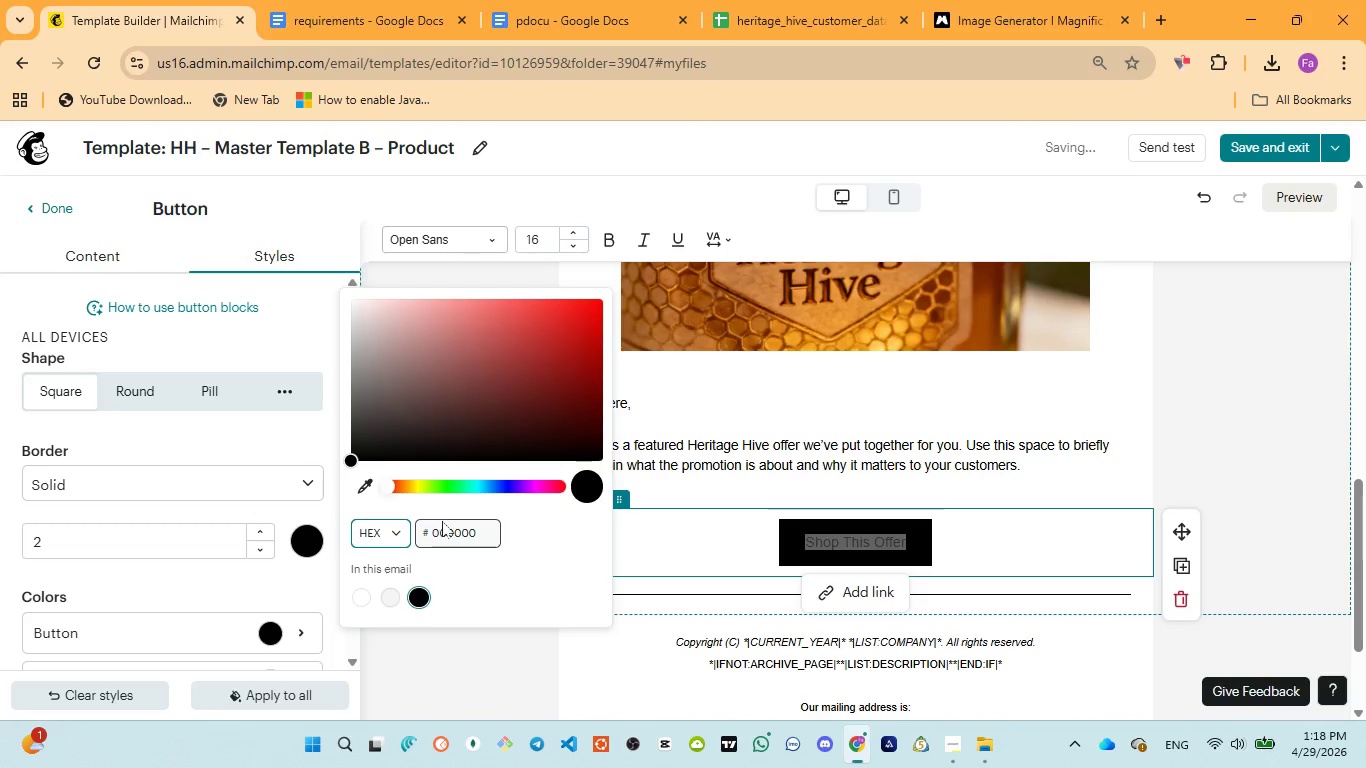 
left_click([444, 521])
 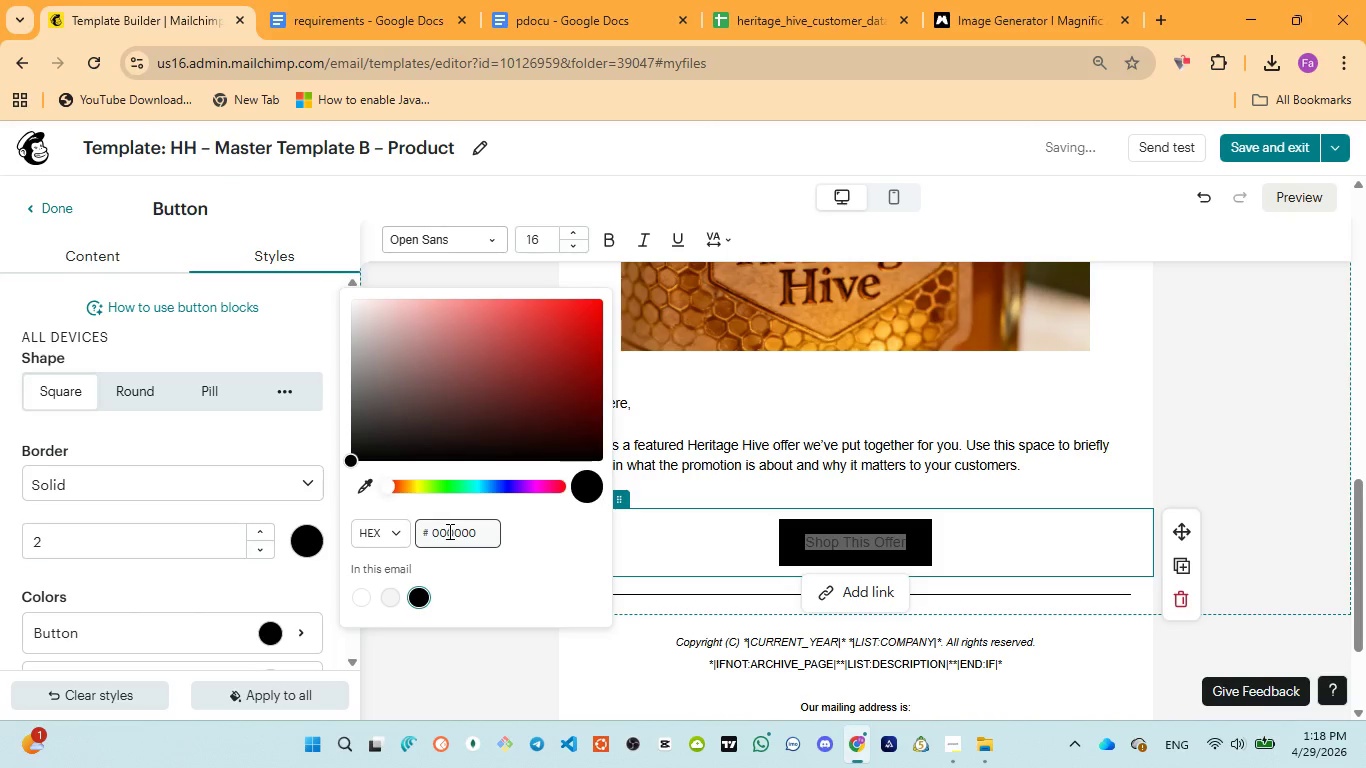 
double_click([448, 531])
 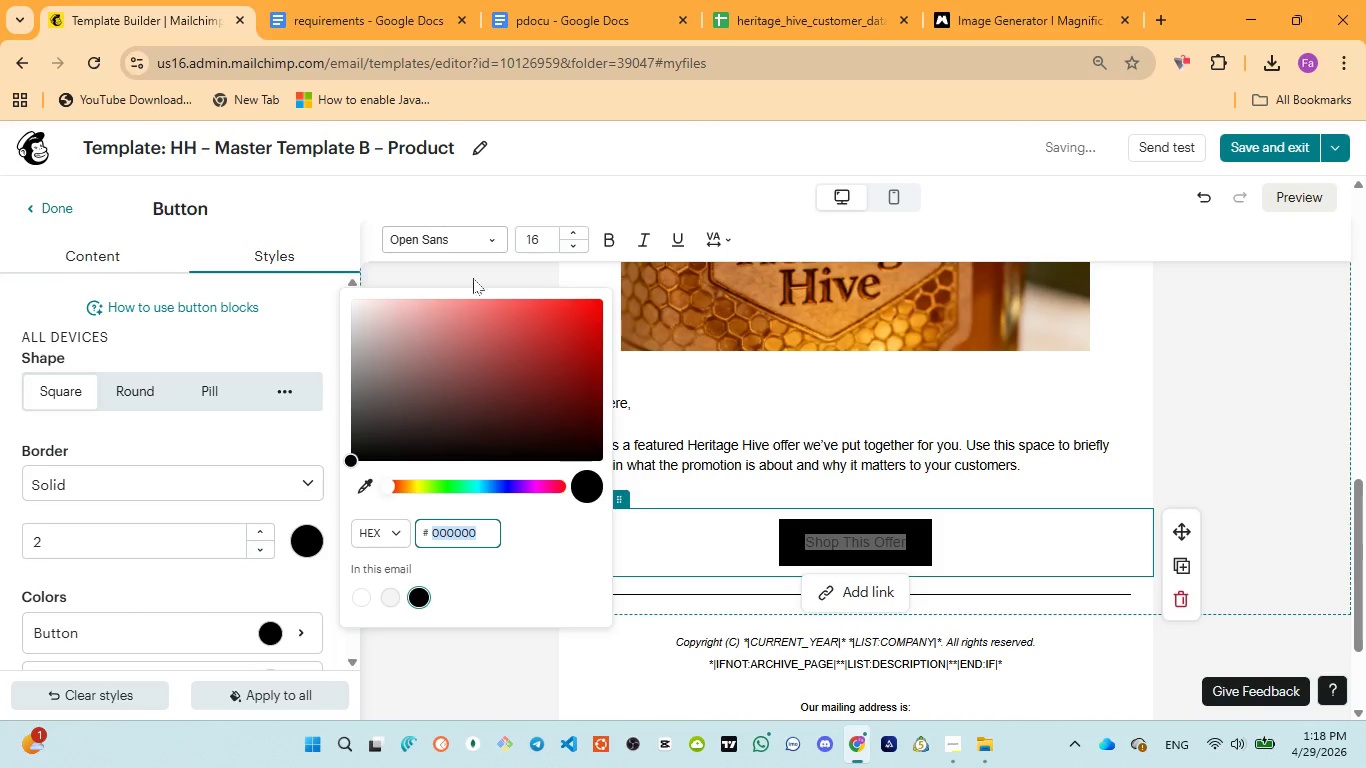 
left_click([535, 19])
 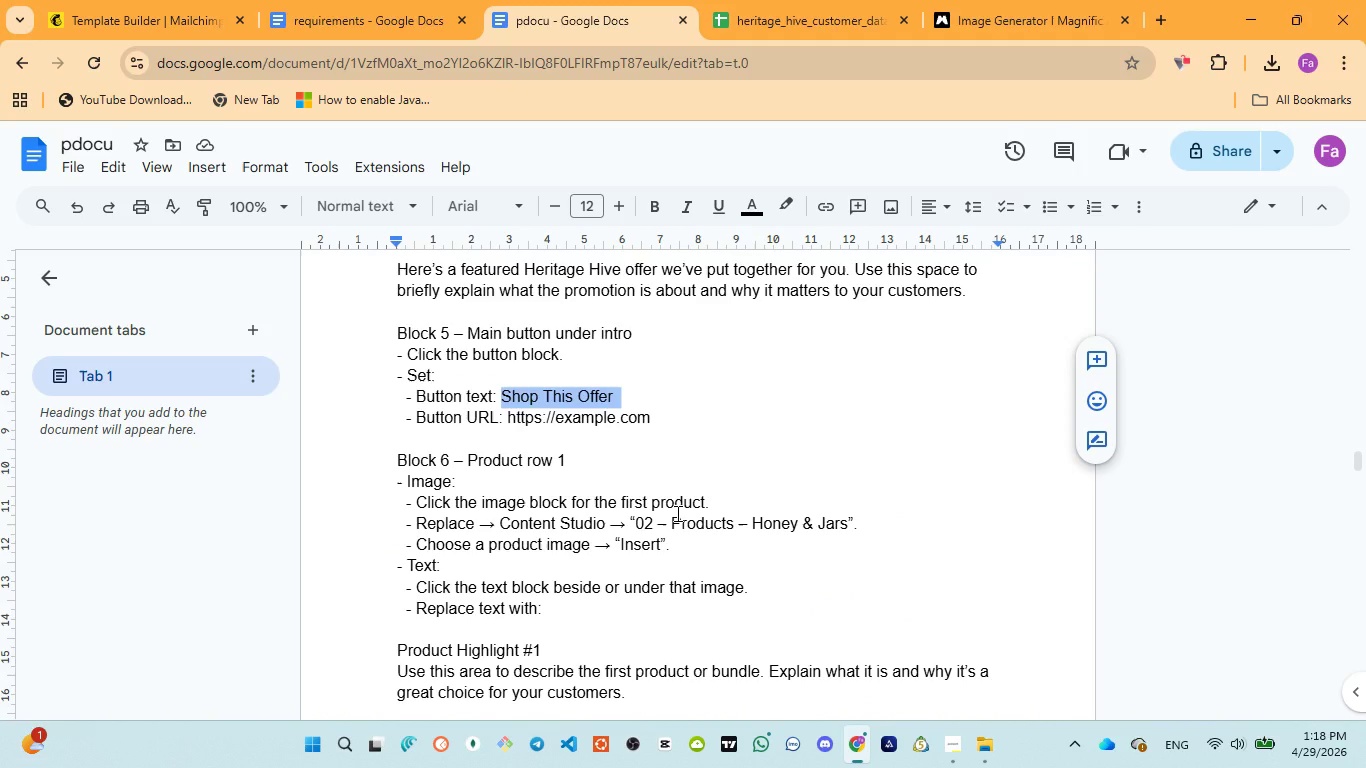 
scroll: coordinate [676, 513], scroll_direction: up, amount: 2.0
 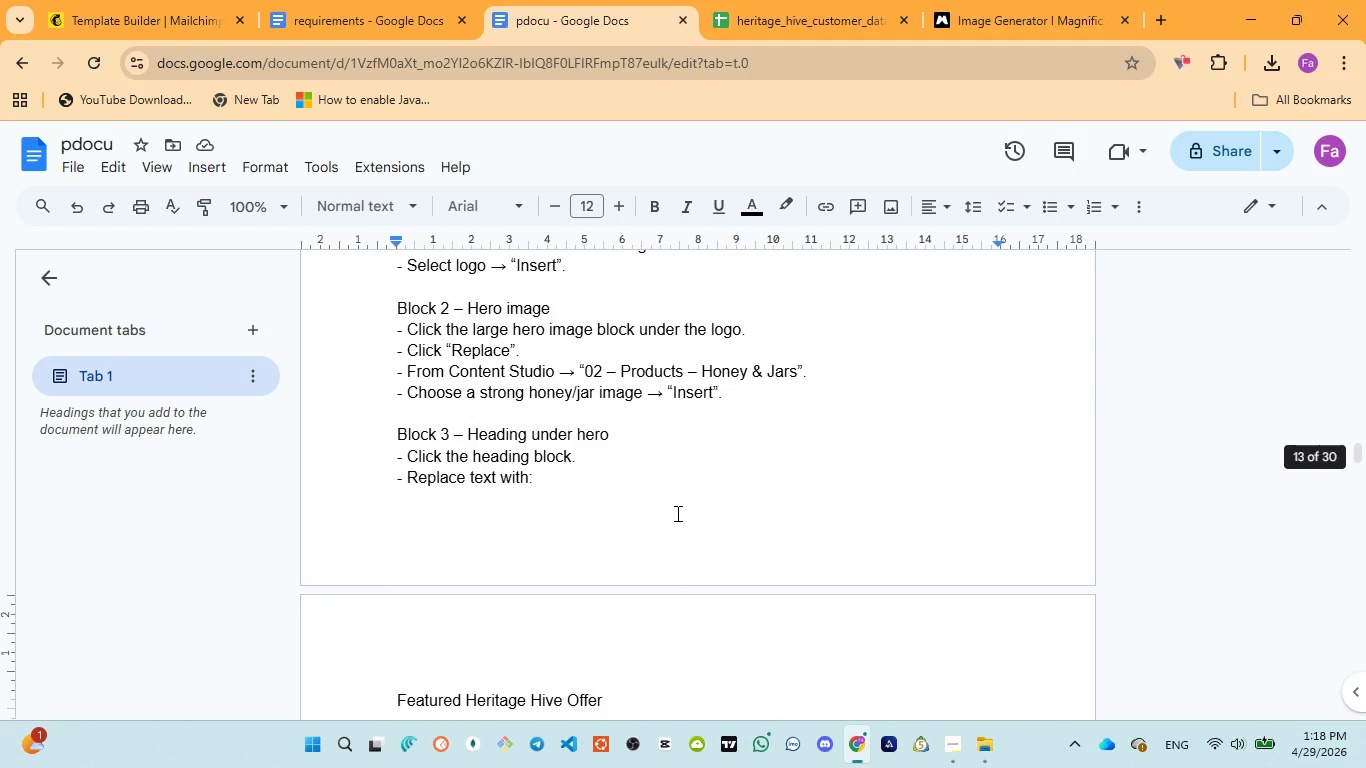 
scroll: coordinate [677, 514], scroll_direction: down, amount: 5.0
 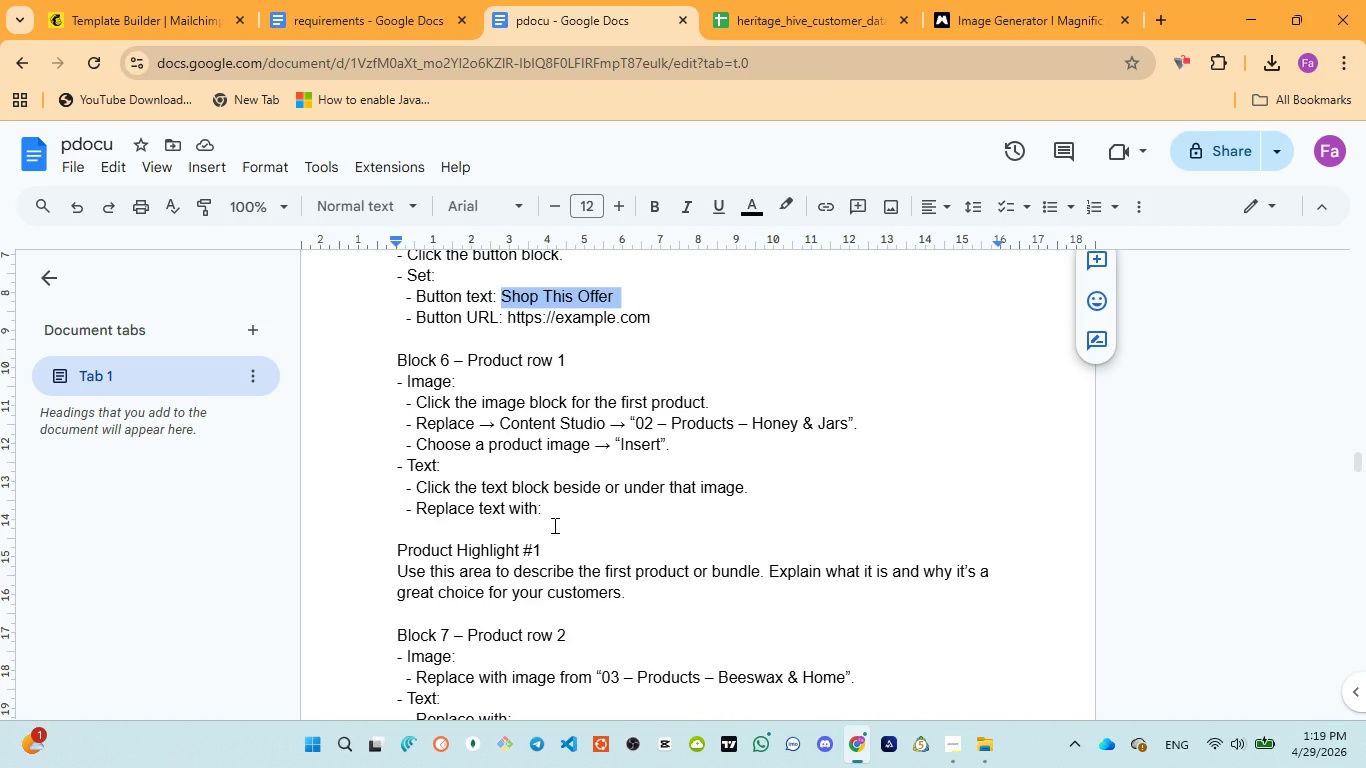 
wait(39.71)
 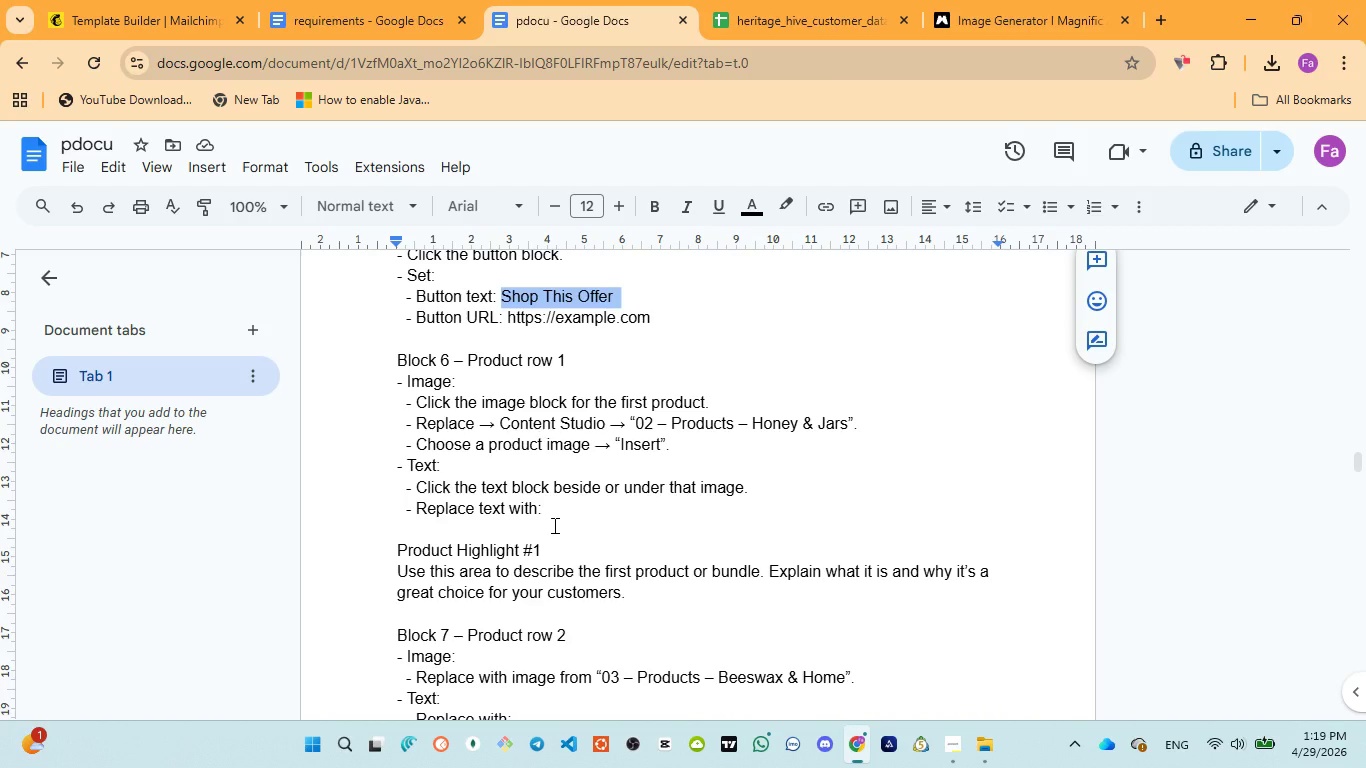 
scroll: coordinate [426, 553], scroll_direction: down, amount: 1.0
 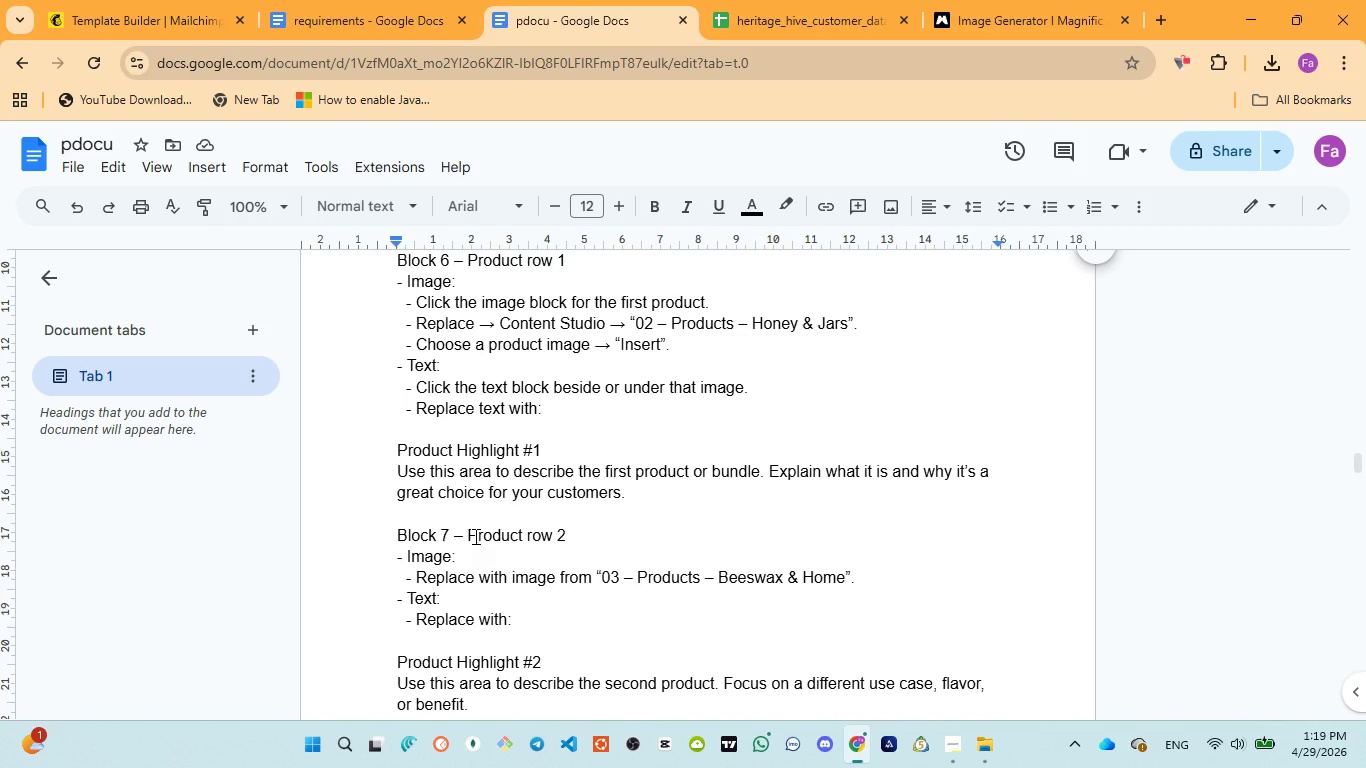 
wait(11.63)
 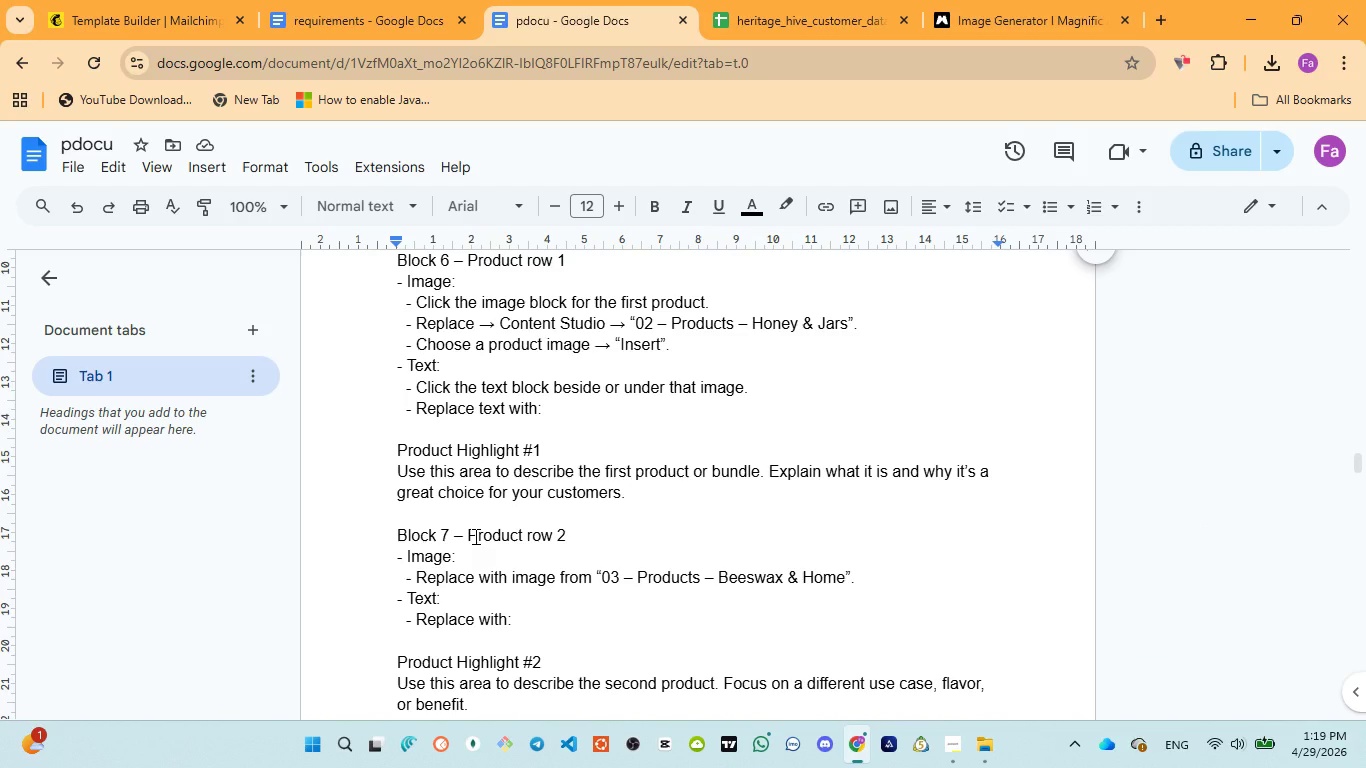 
left_click_drag(start_coordinate=[397, 449], to_coordinate=[652, 497])
 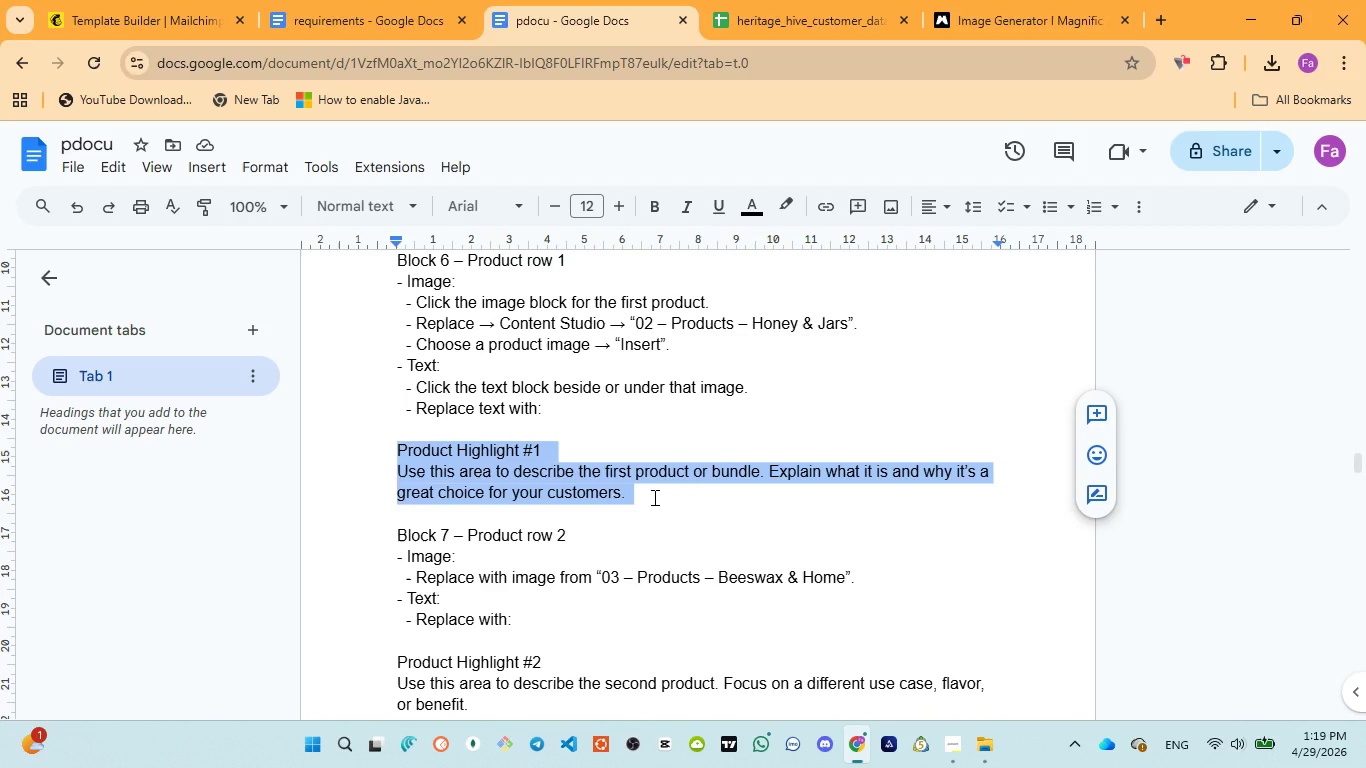 
key(Control+C)
 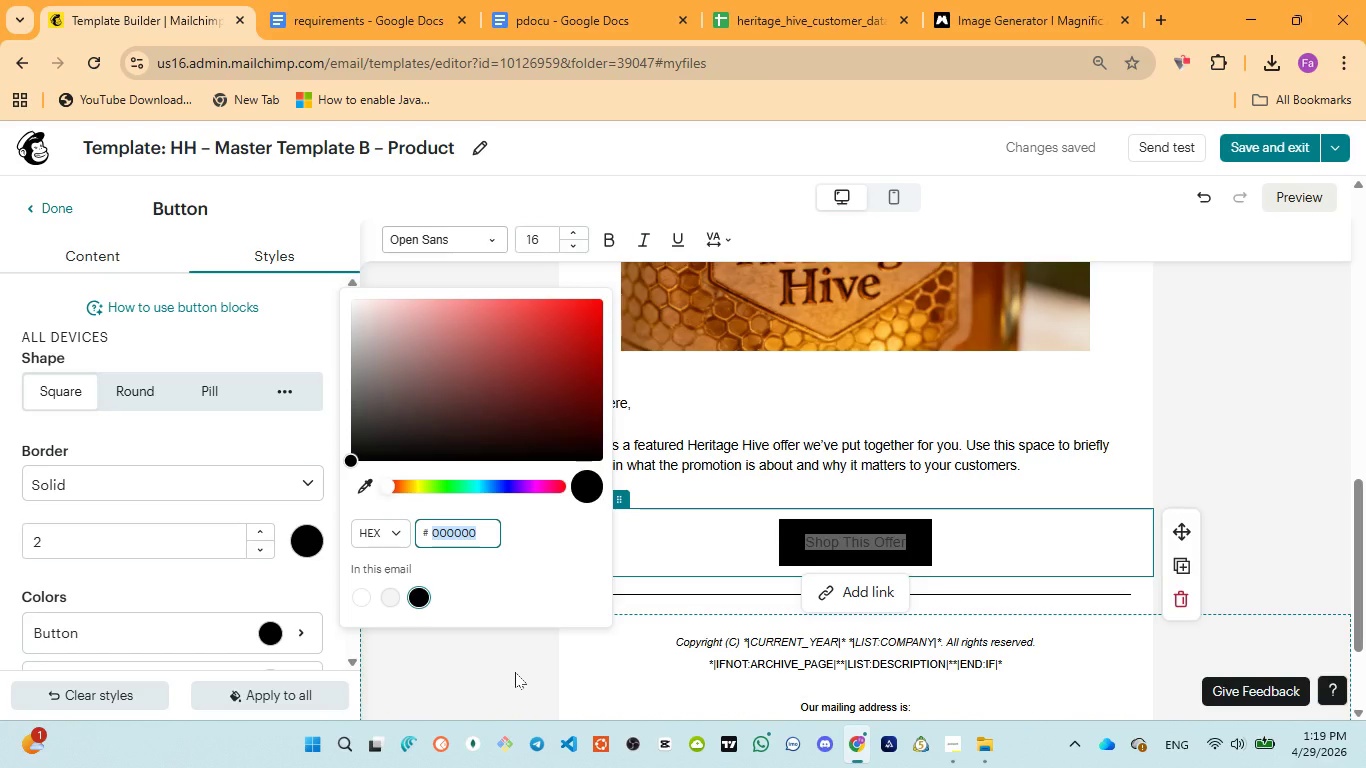 
wait(5.12)
 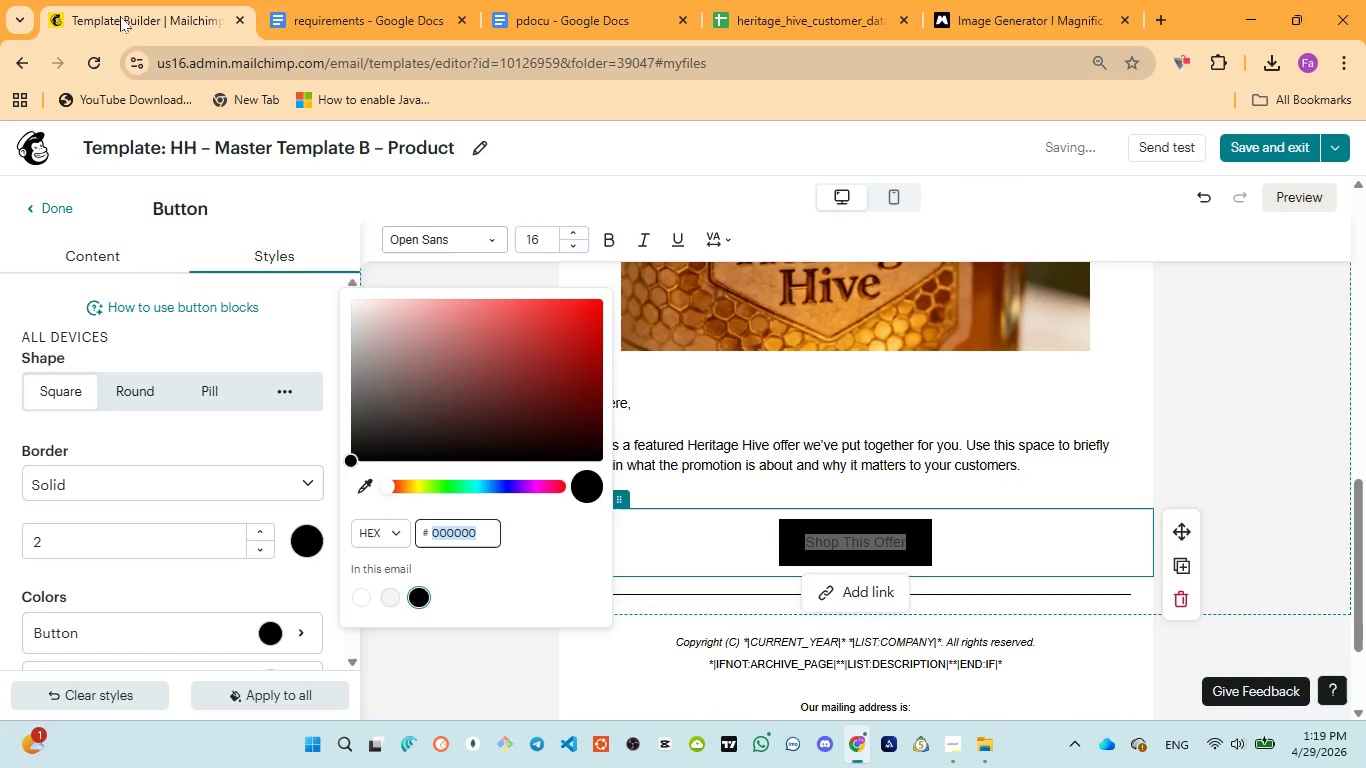 
scroll: coordinate [743, 377], scroll_direction: up, amount: 10.0
 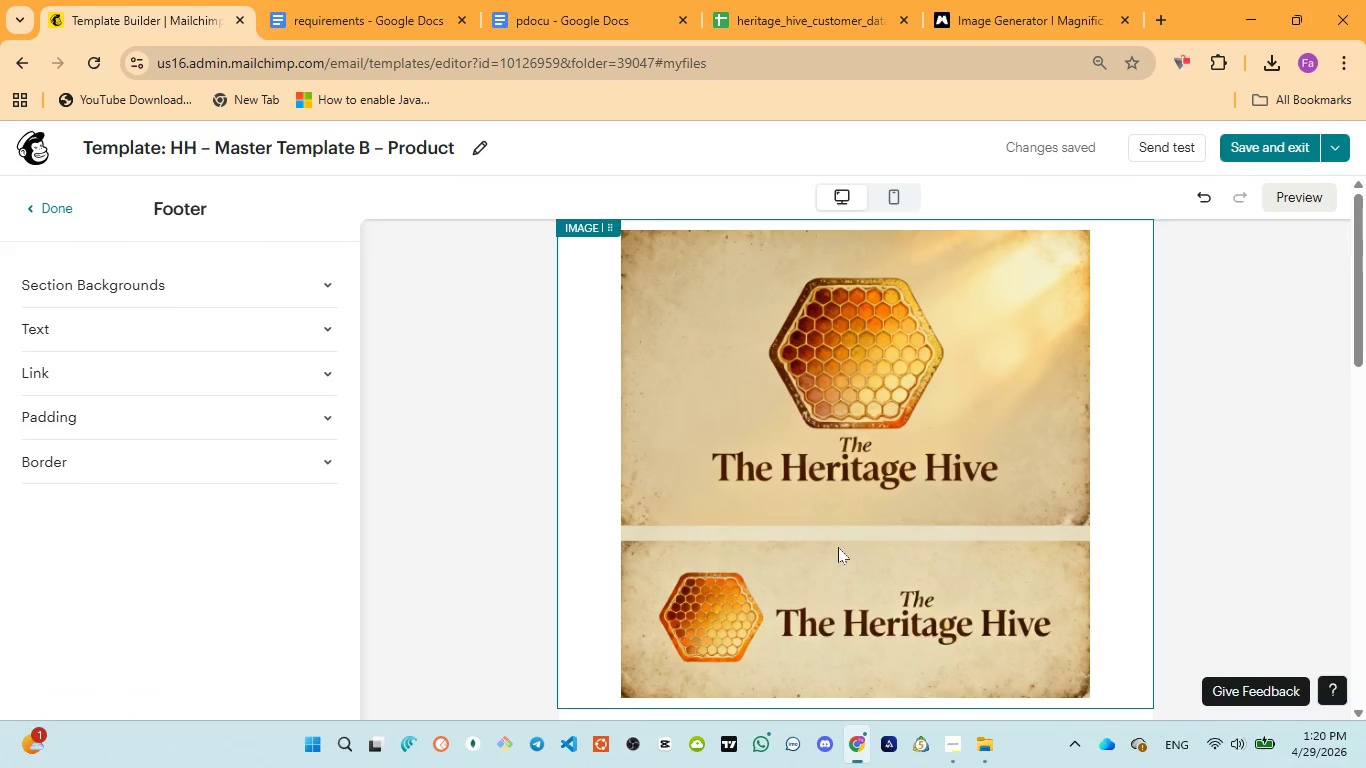 
scroll: coordinate [839, 548], scroll_direction: down, amount: 2.0
 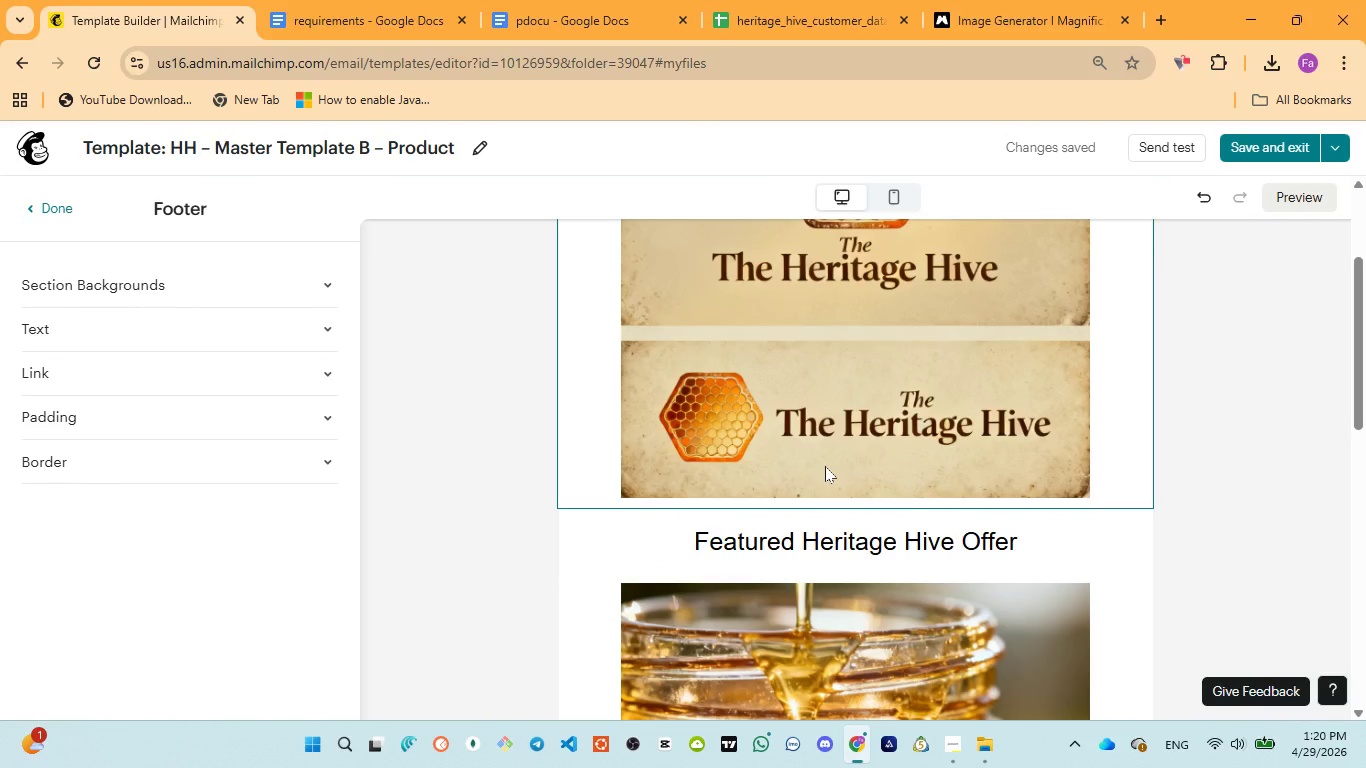 
scroll: coordinate [825, 466], scroll_direction: up, amount: 4.0
 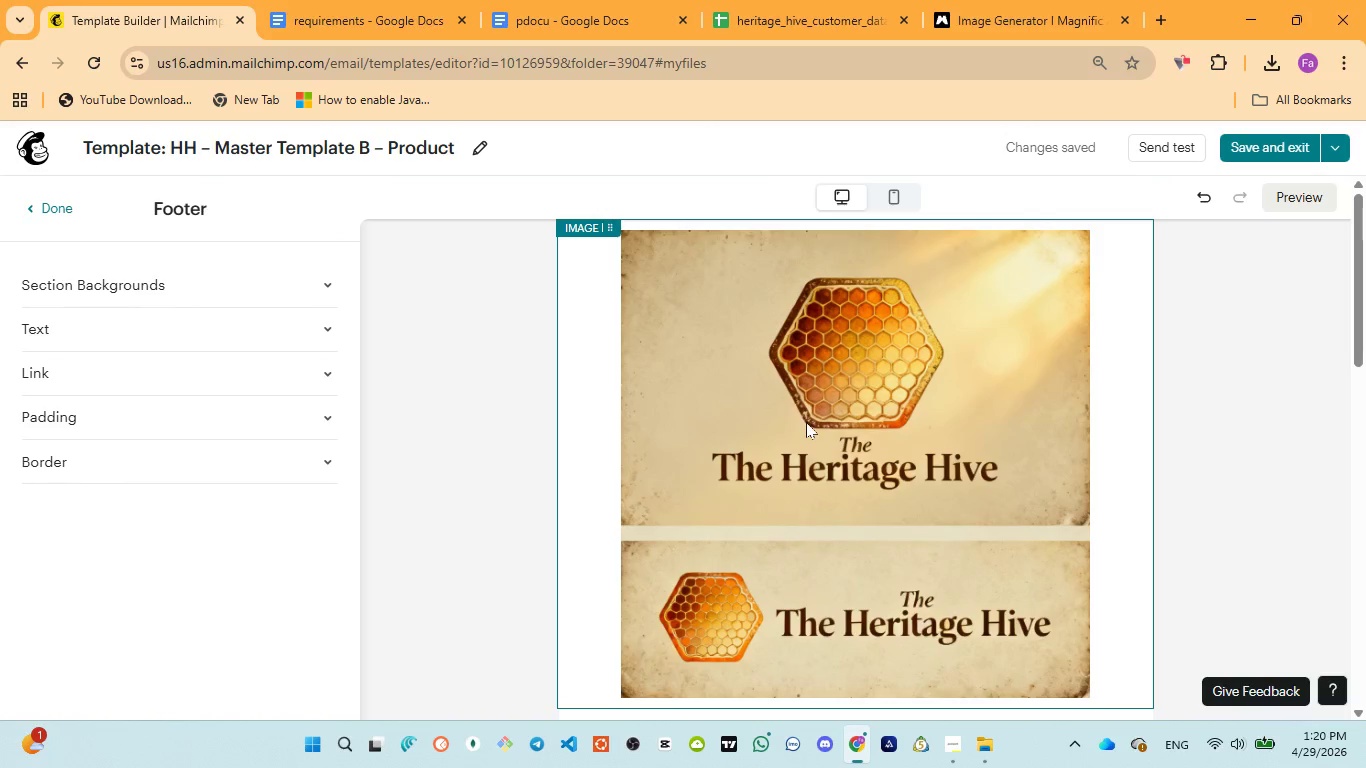 
left_click([806, 422])
 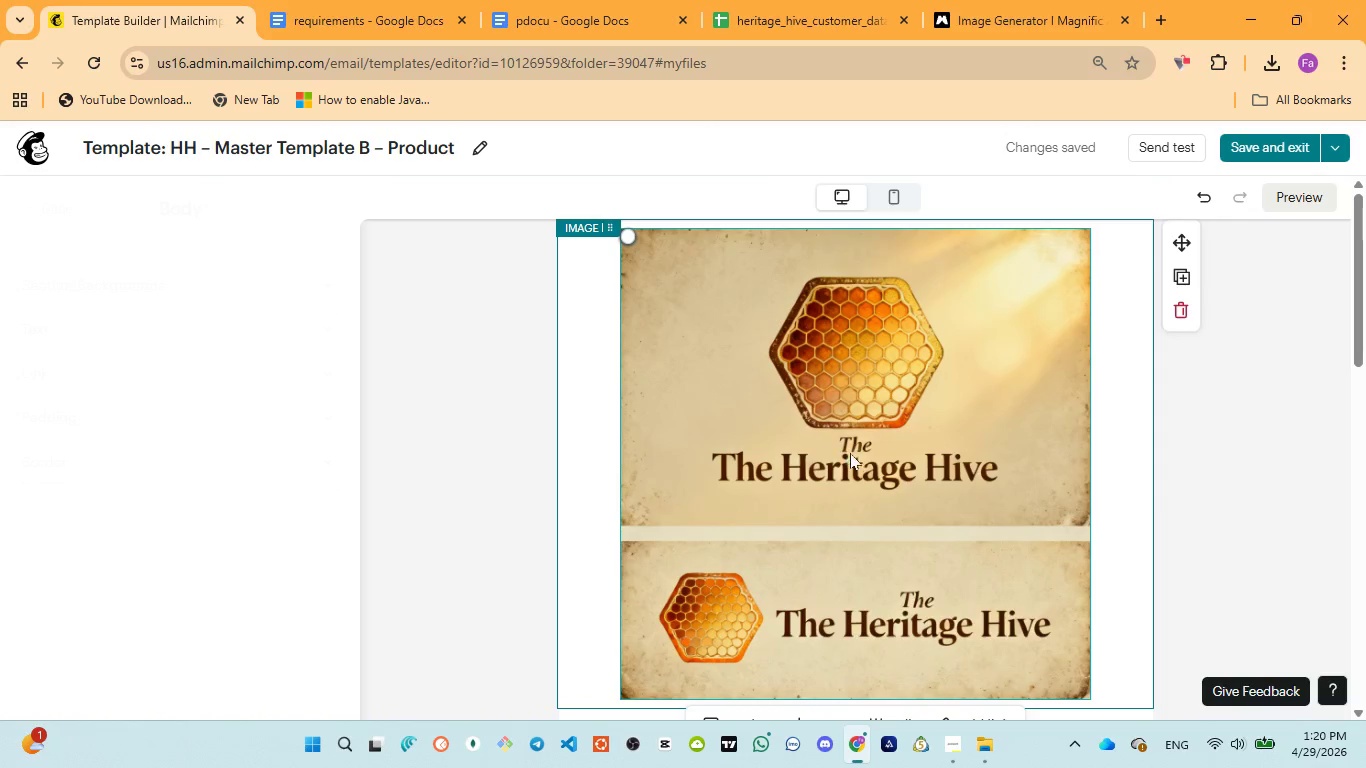 
scroll: coordinate [851, 453], scroll_direction: up, amount: 4.0
 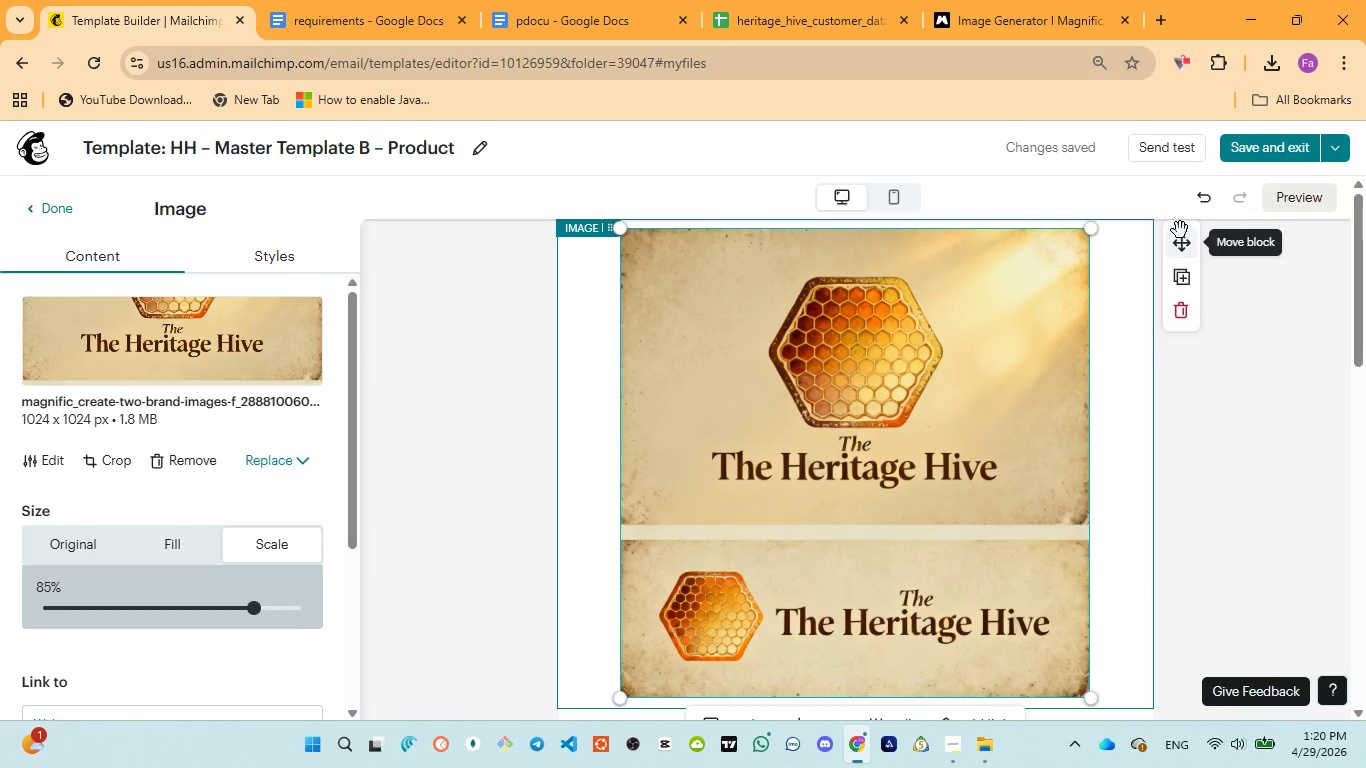 
scroll: coordinate [876, 577], scroll_direction: down, amount: 3.0
 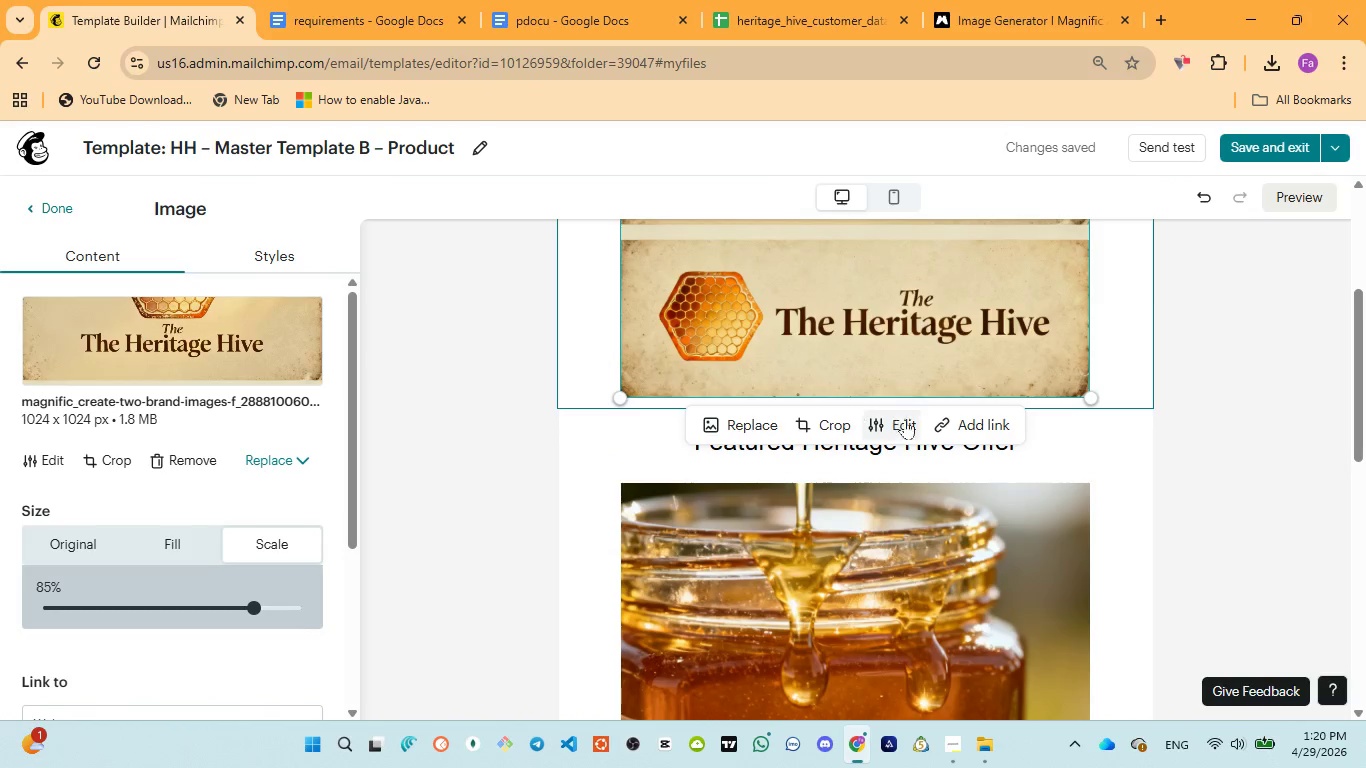 
left_click([904, 422])
 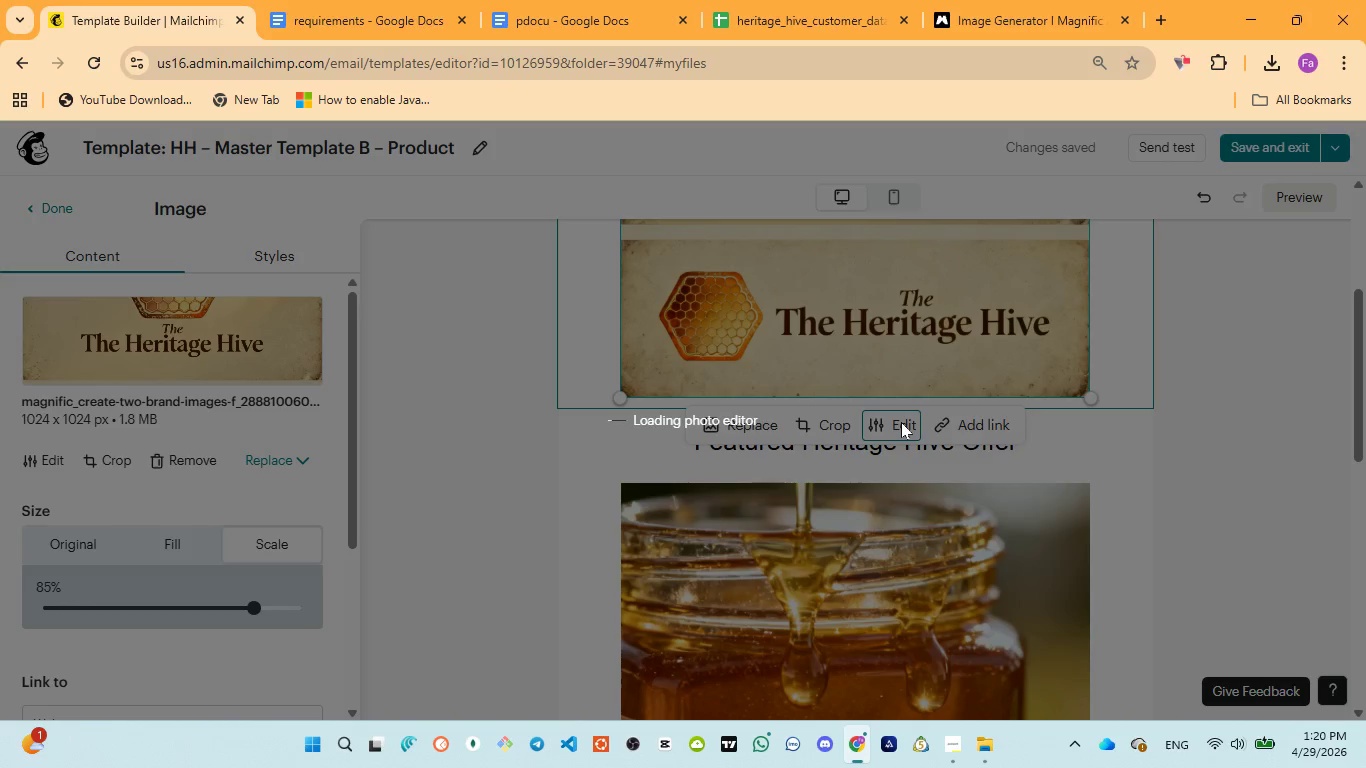 
left_click([483, 425])
 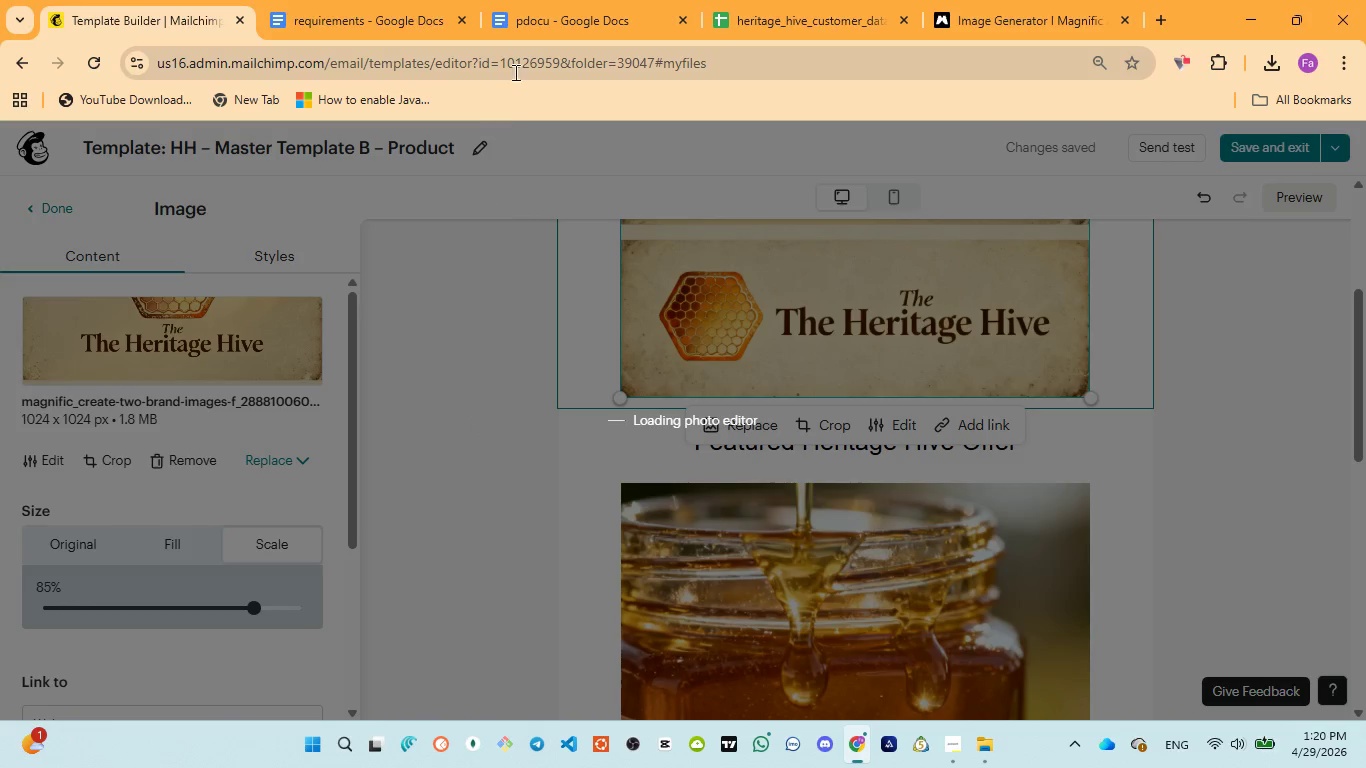 
left_click([541, 27])
 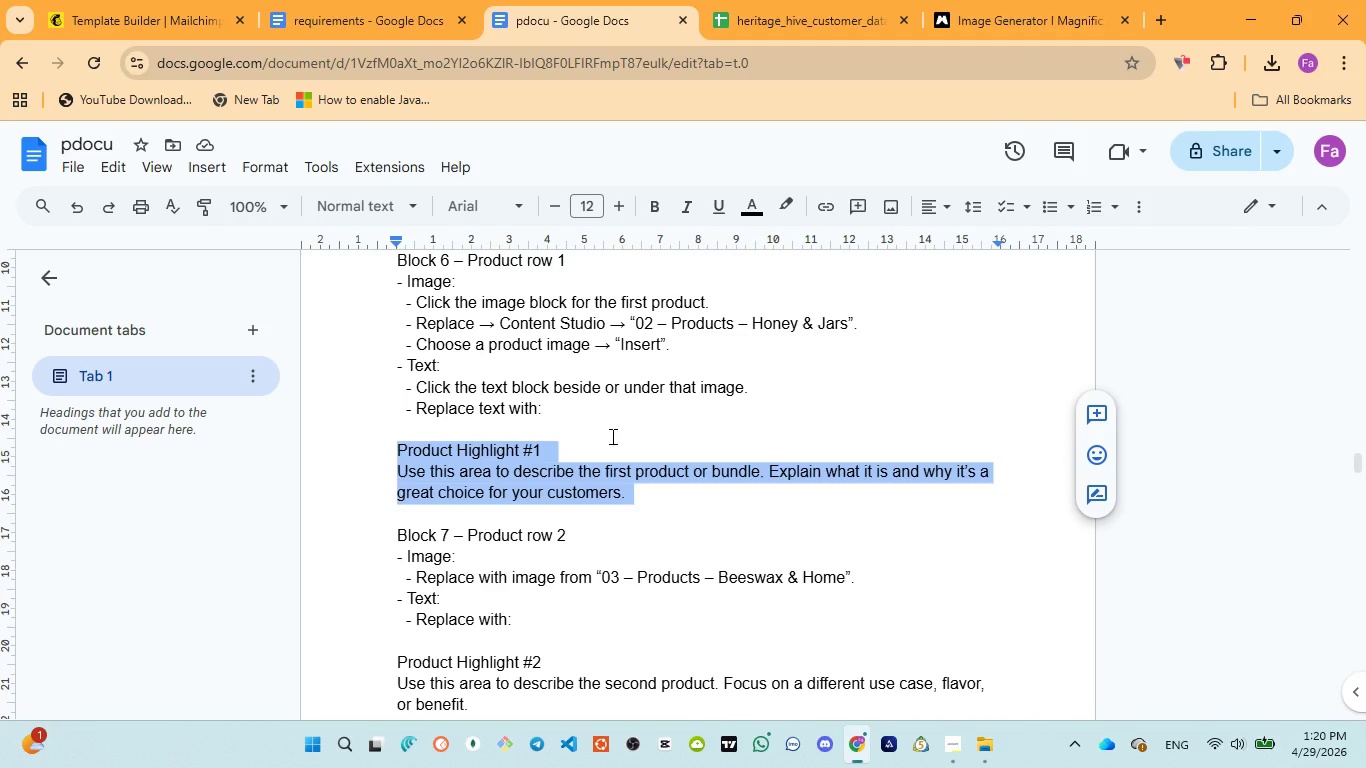 
scroll: coordinate [611, 436], scroll_direction: up, amount: 1.0
 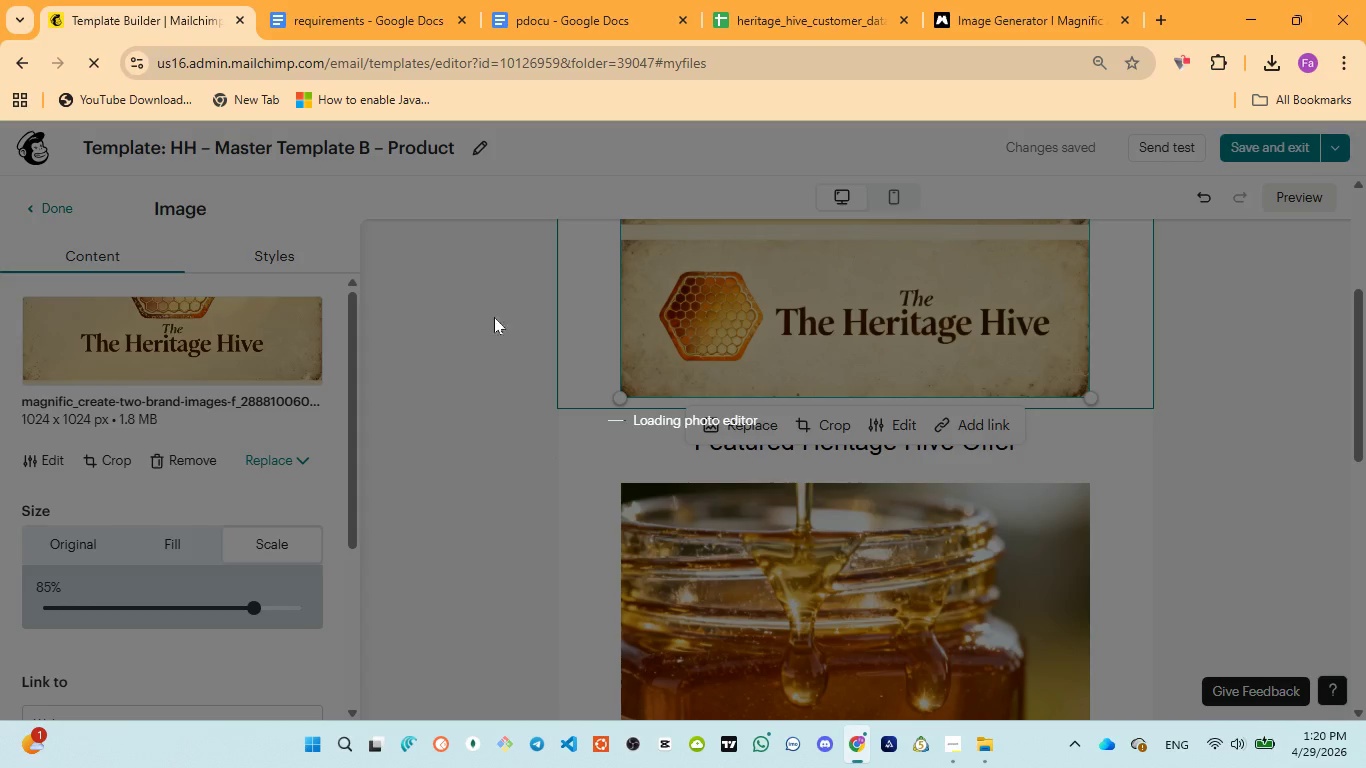 
wait(7.38)
 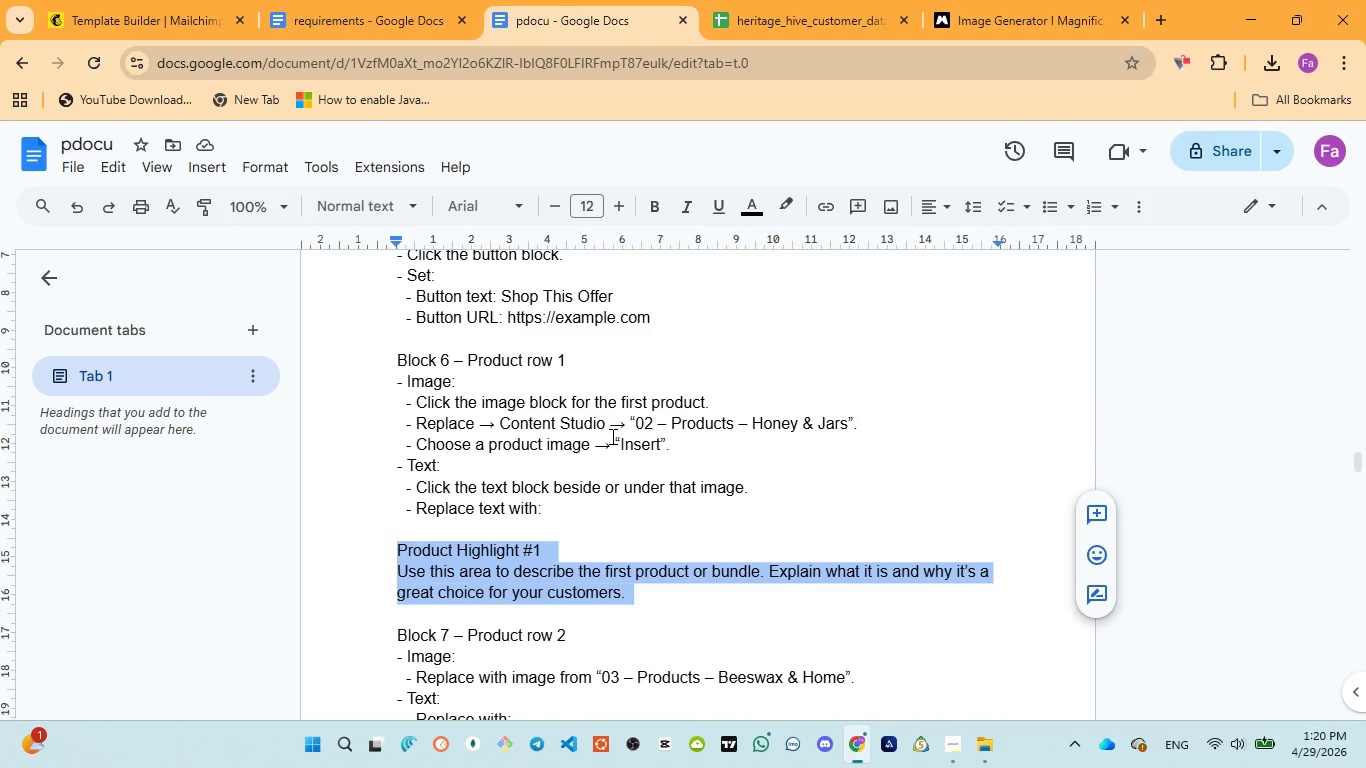 
triple_click([495, 469])
 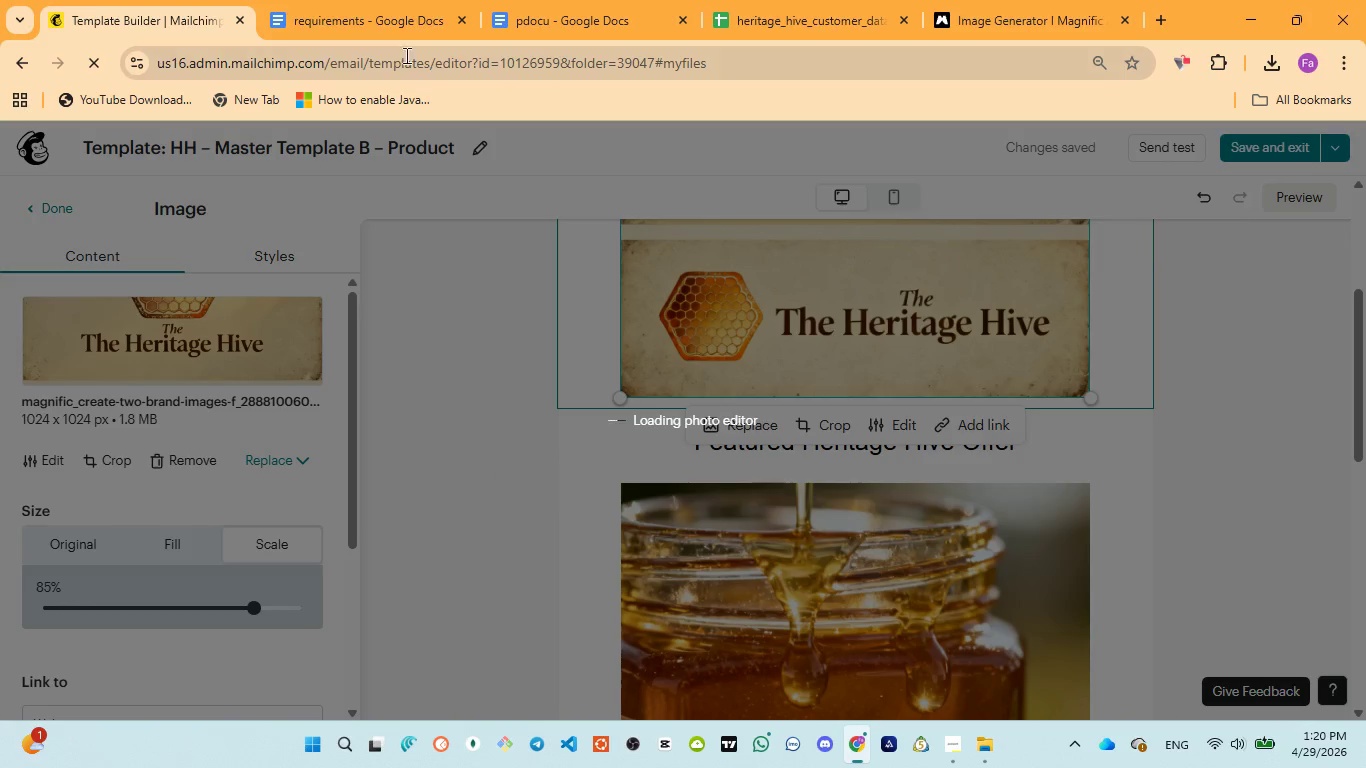 
left_click([553, 15])
 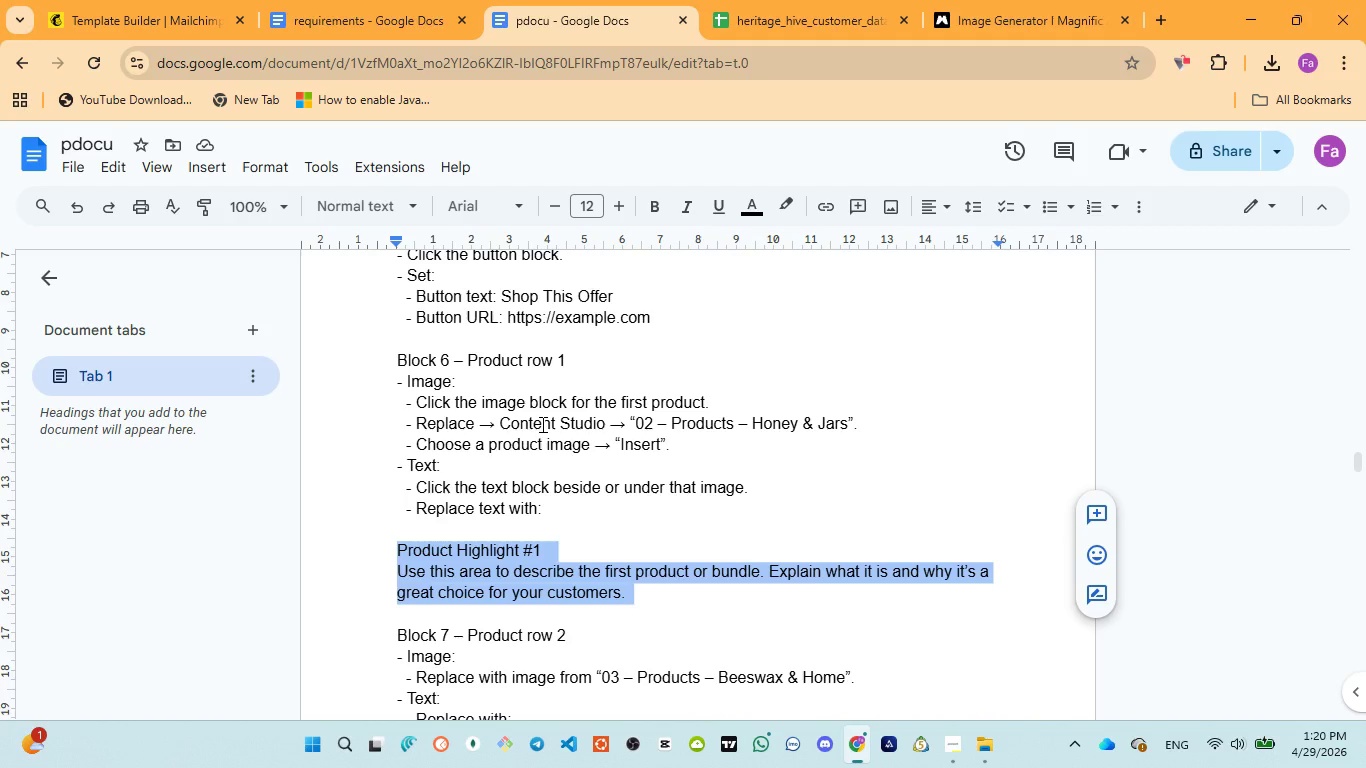 
wait(5.88)
 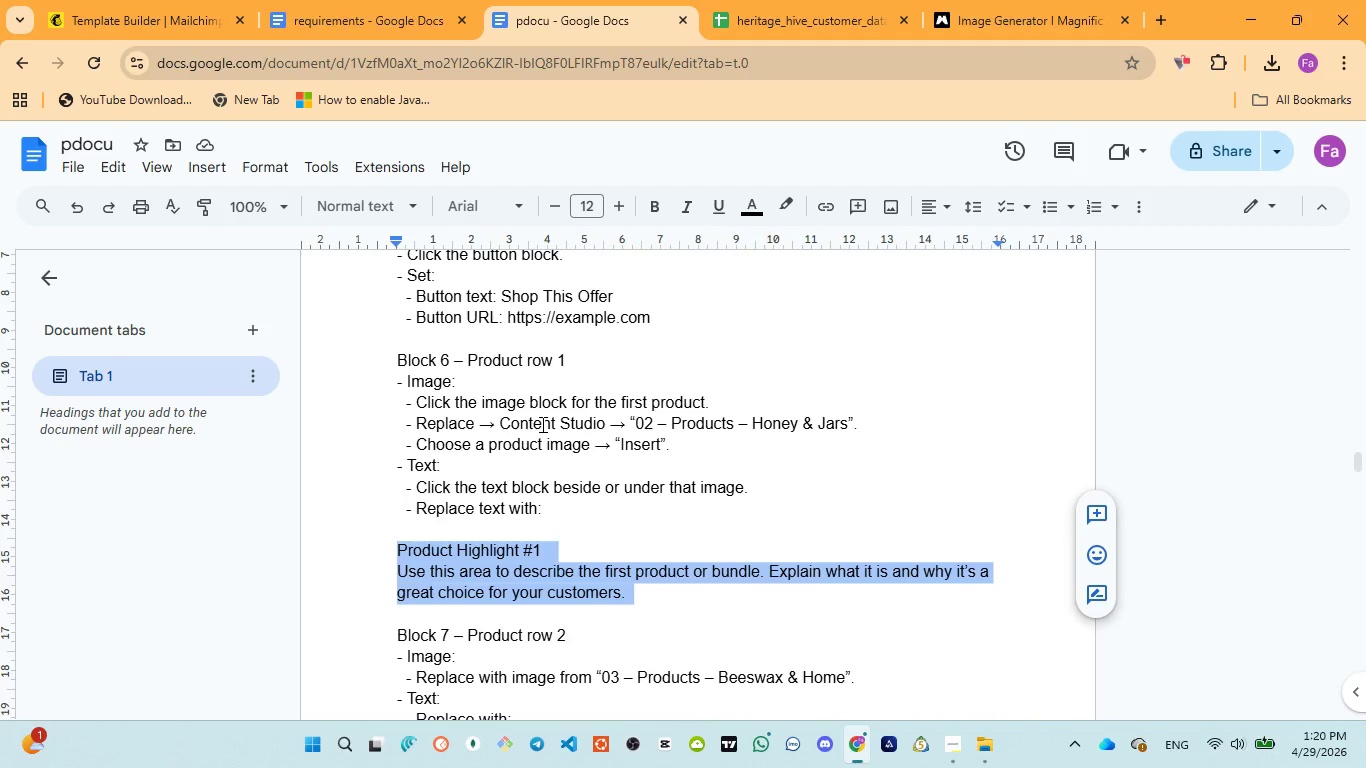 
left_click([132, 21])
 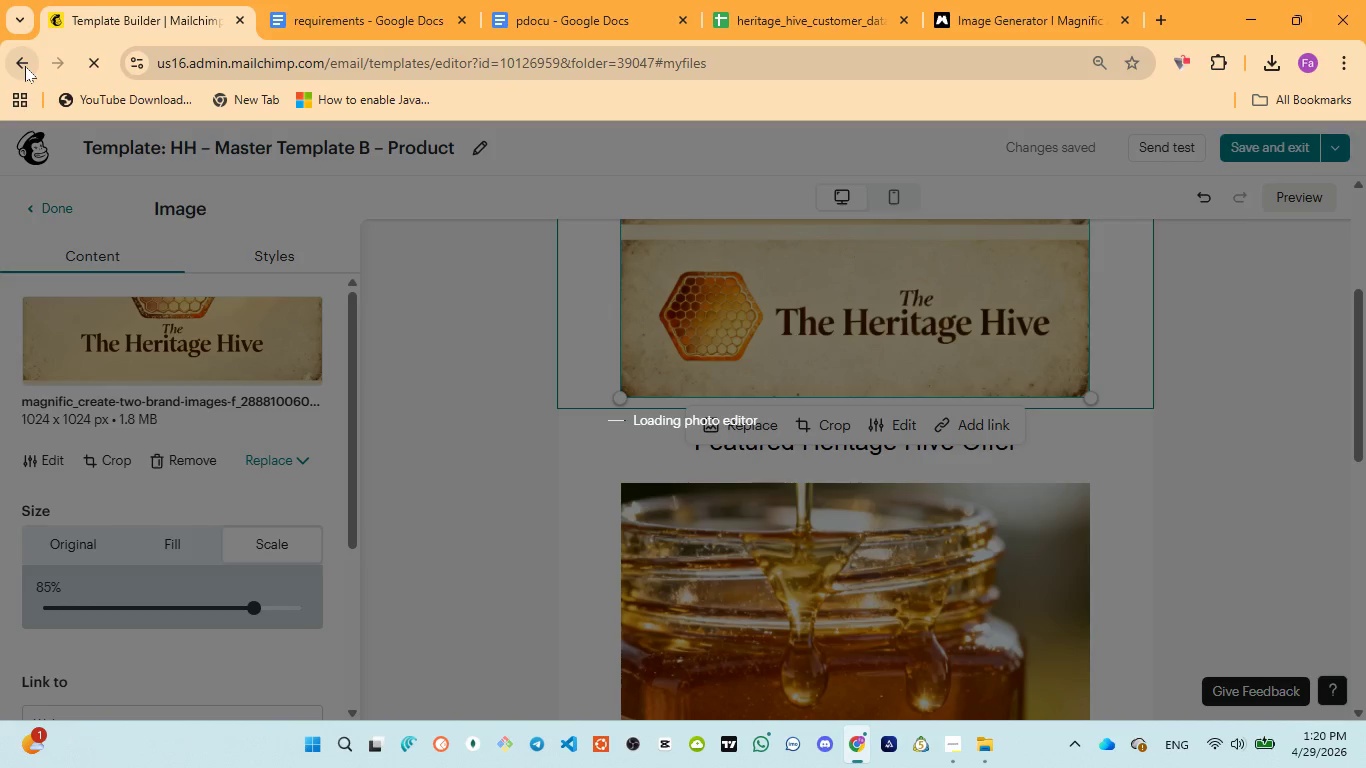 
left_click([25, 66])
 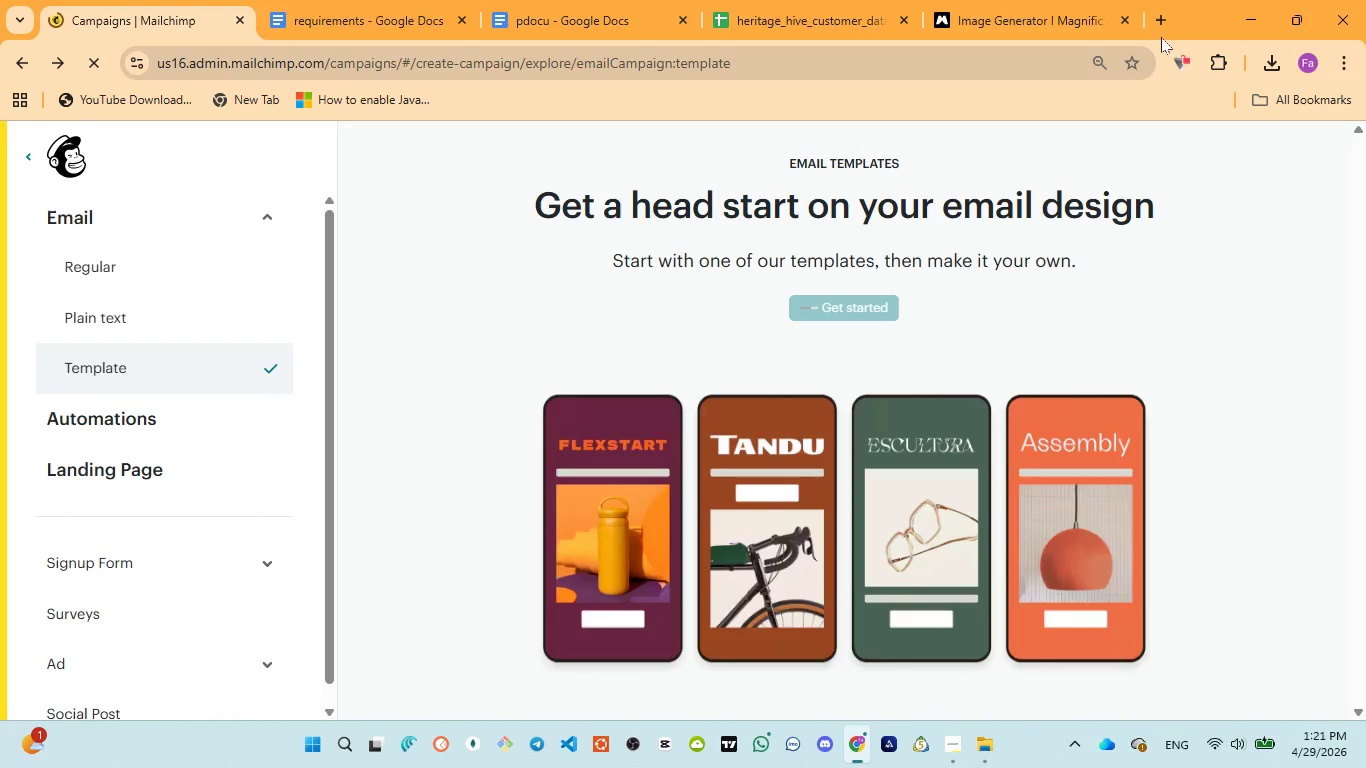 
wait(33.84)
 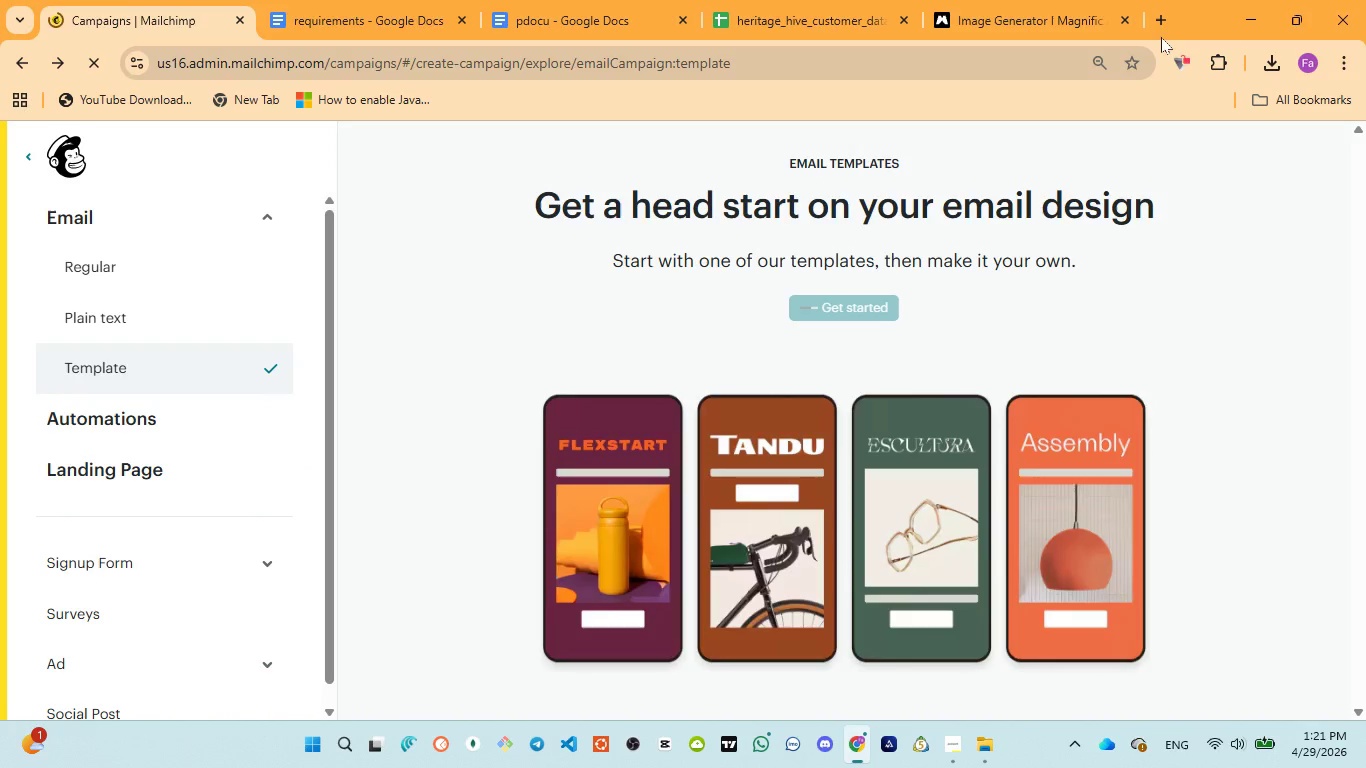 
left_click([268, 221])
 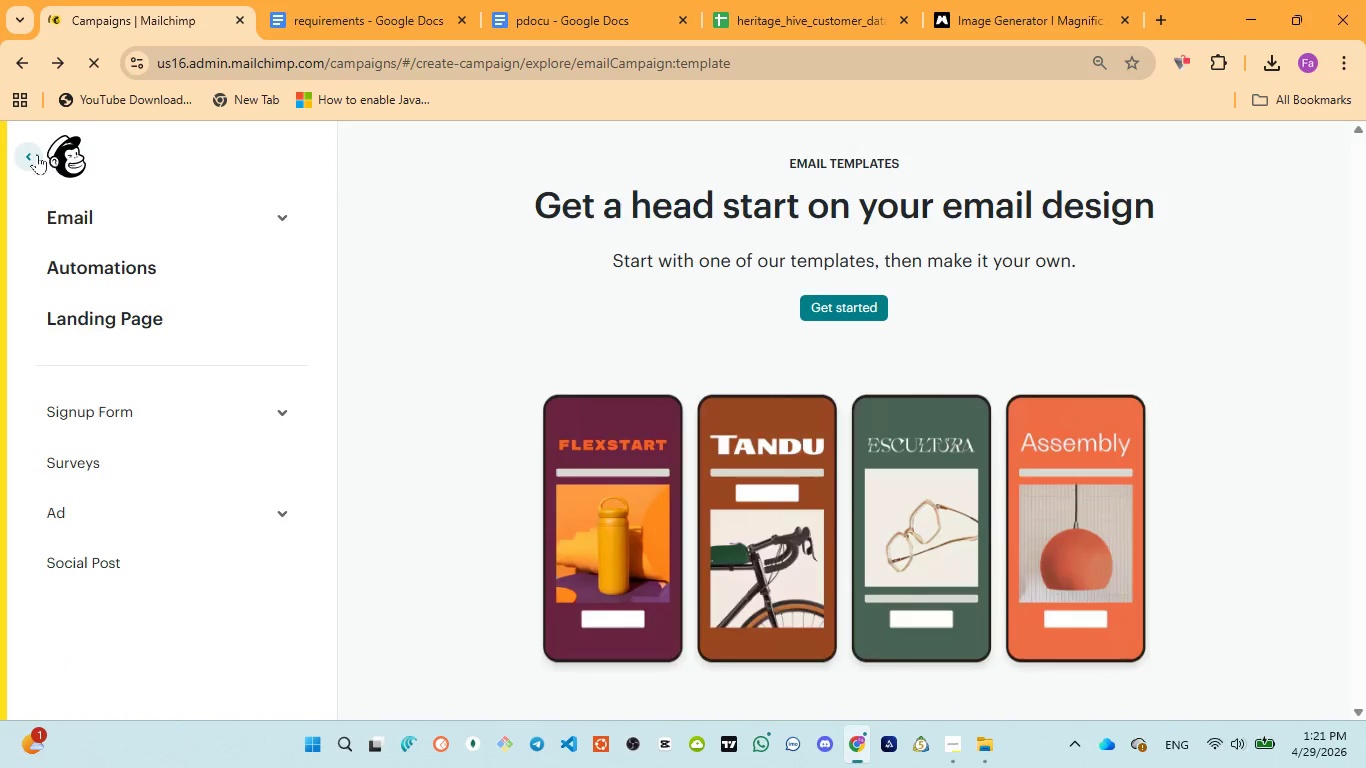 
left_click([34, 152])
 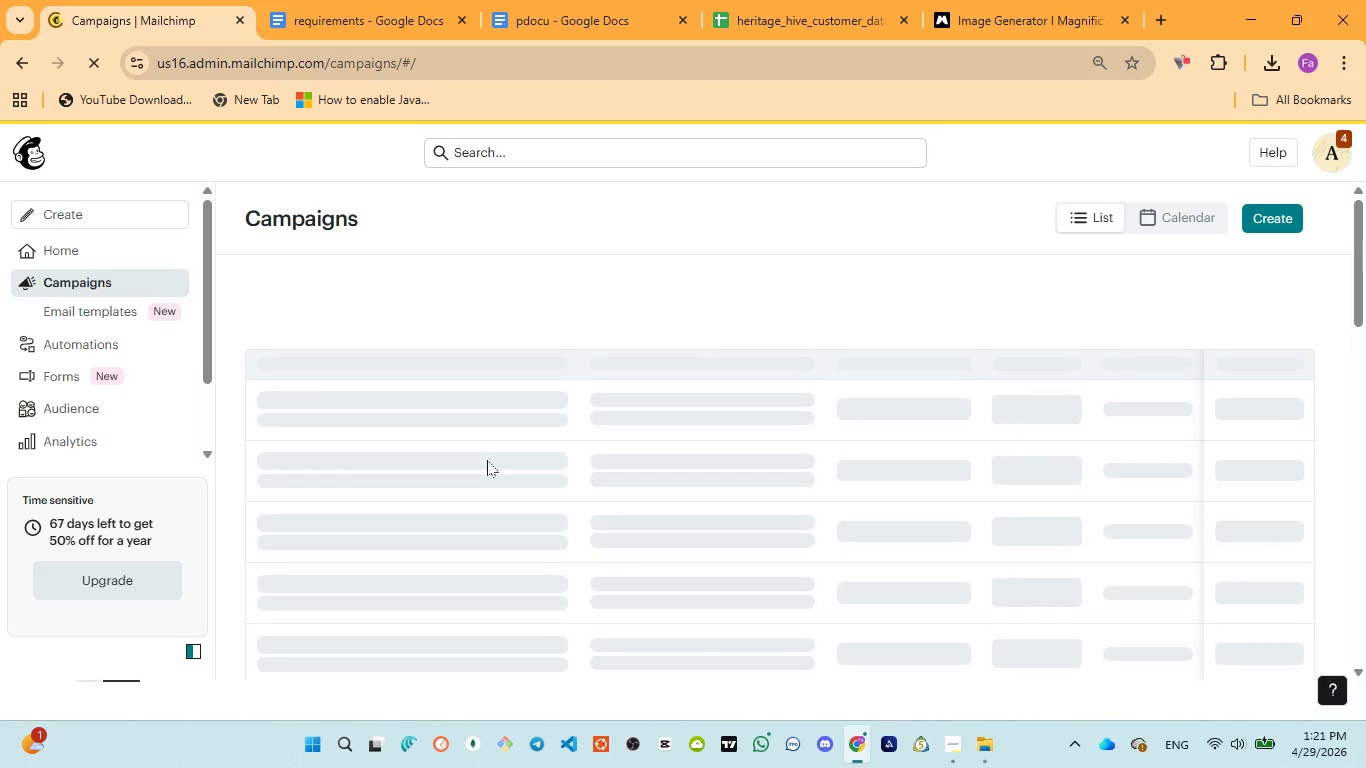 
wait(10.25)
 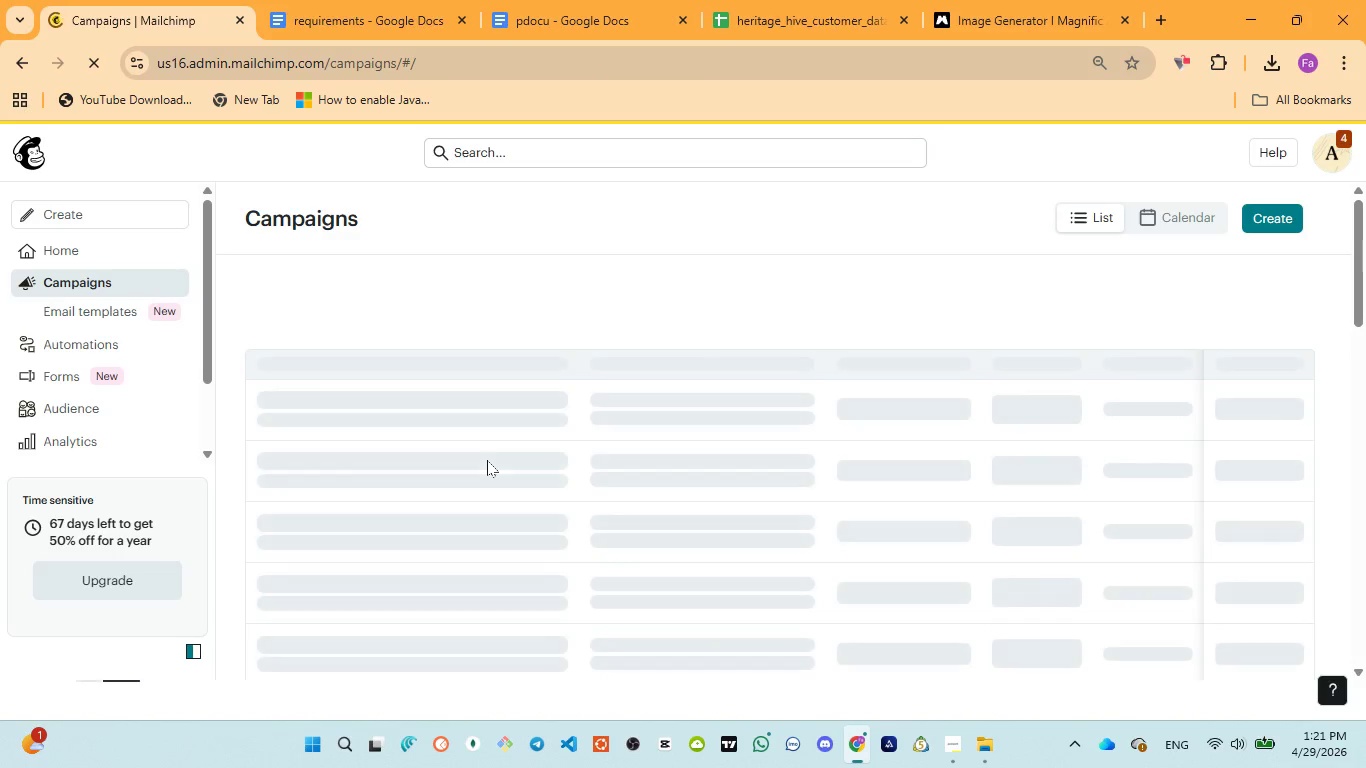 
left_click([941, 674])